 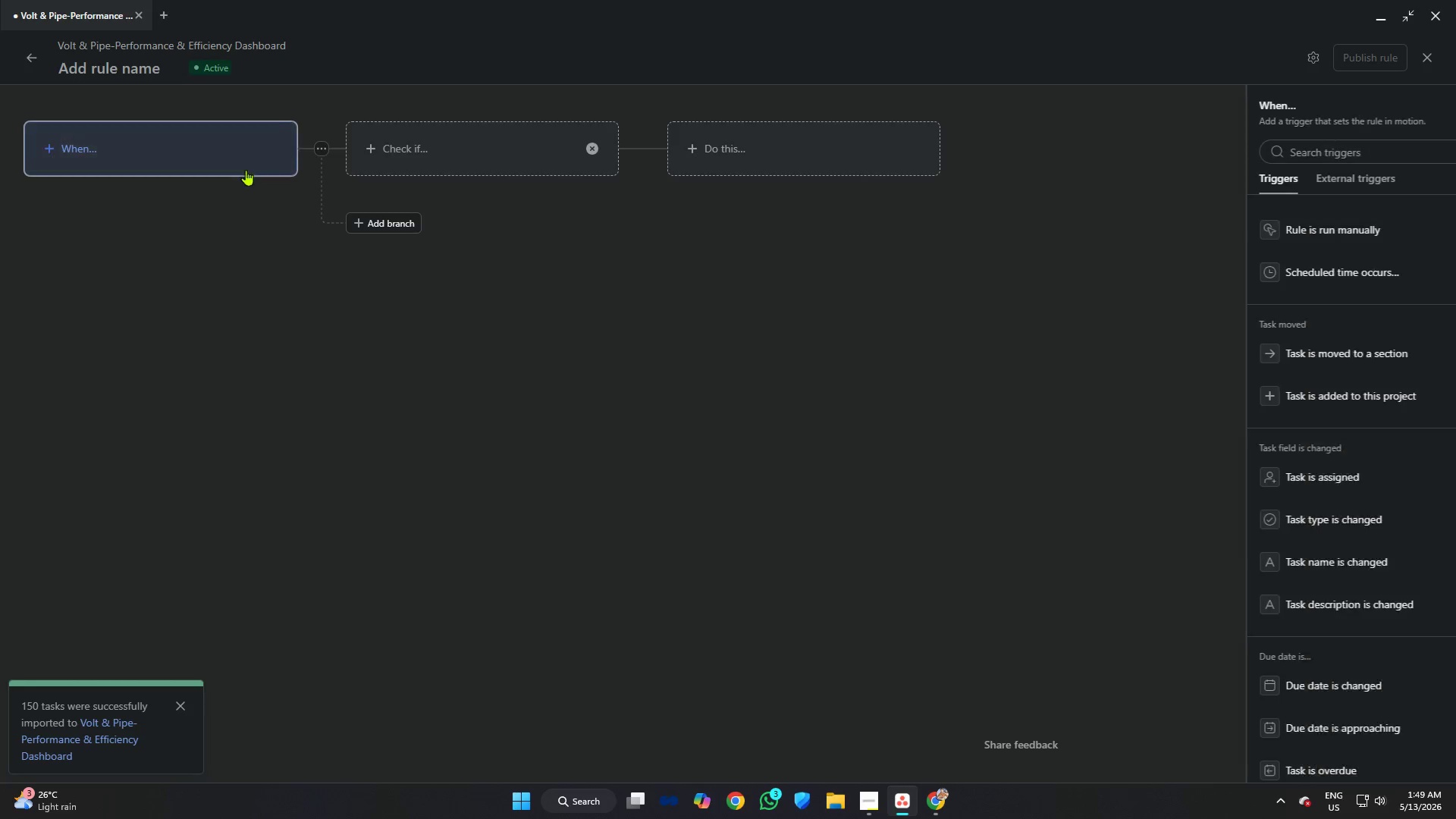 
scroll: coordinate [1173, 591], scroll_direction: down, amount: 11.0
 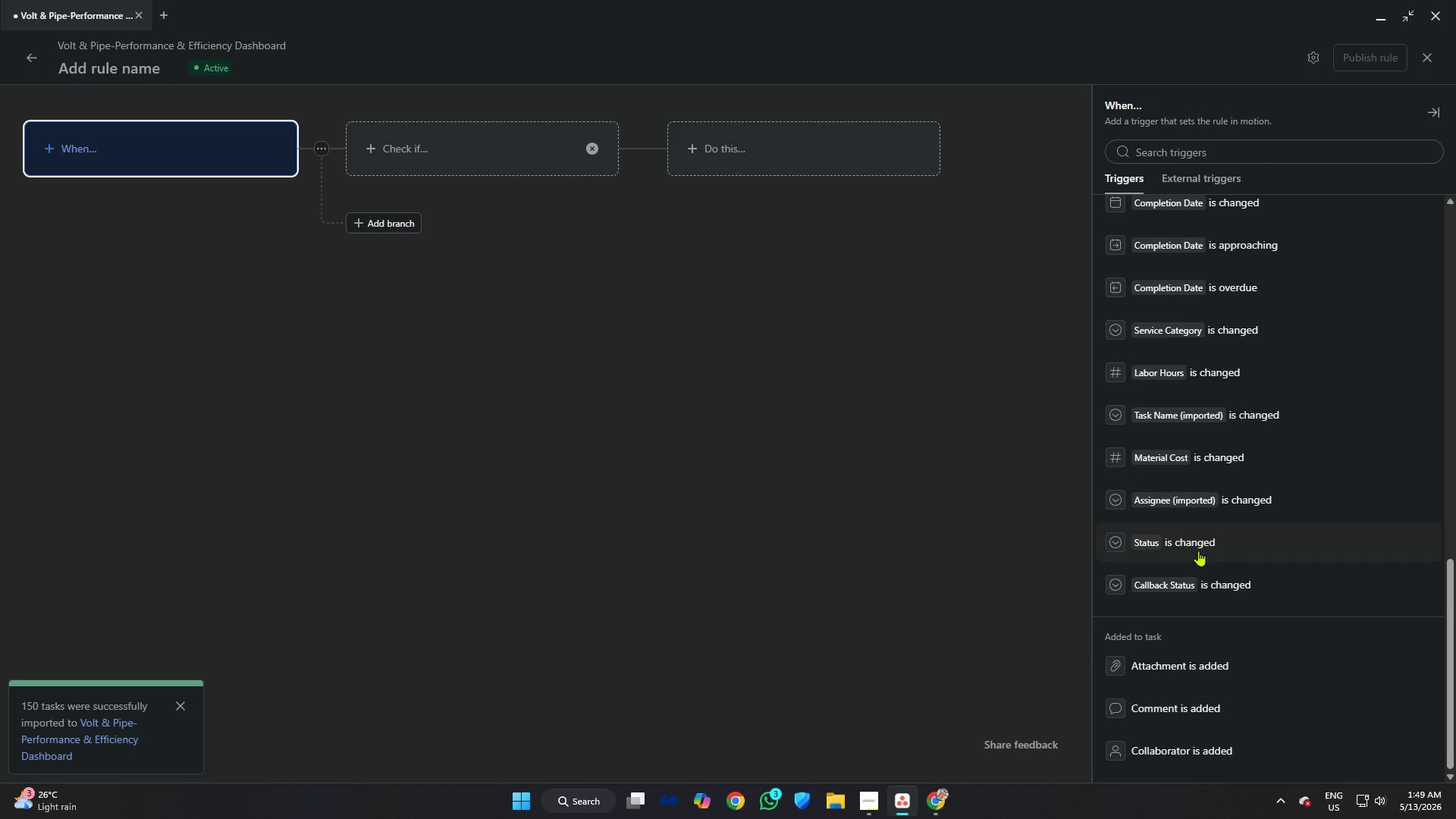 
left_click([1193, 580])
 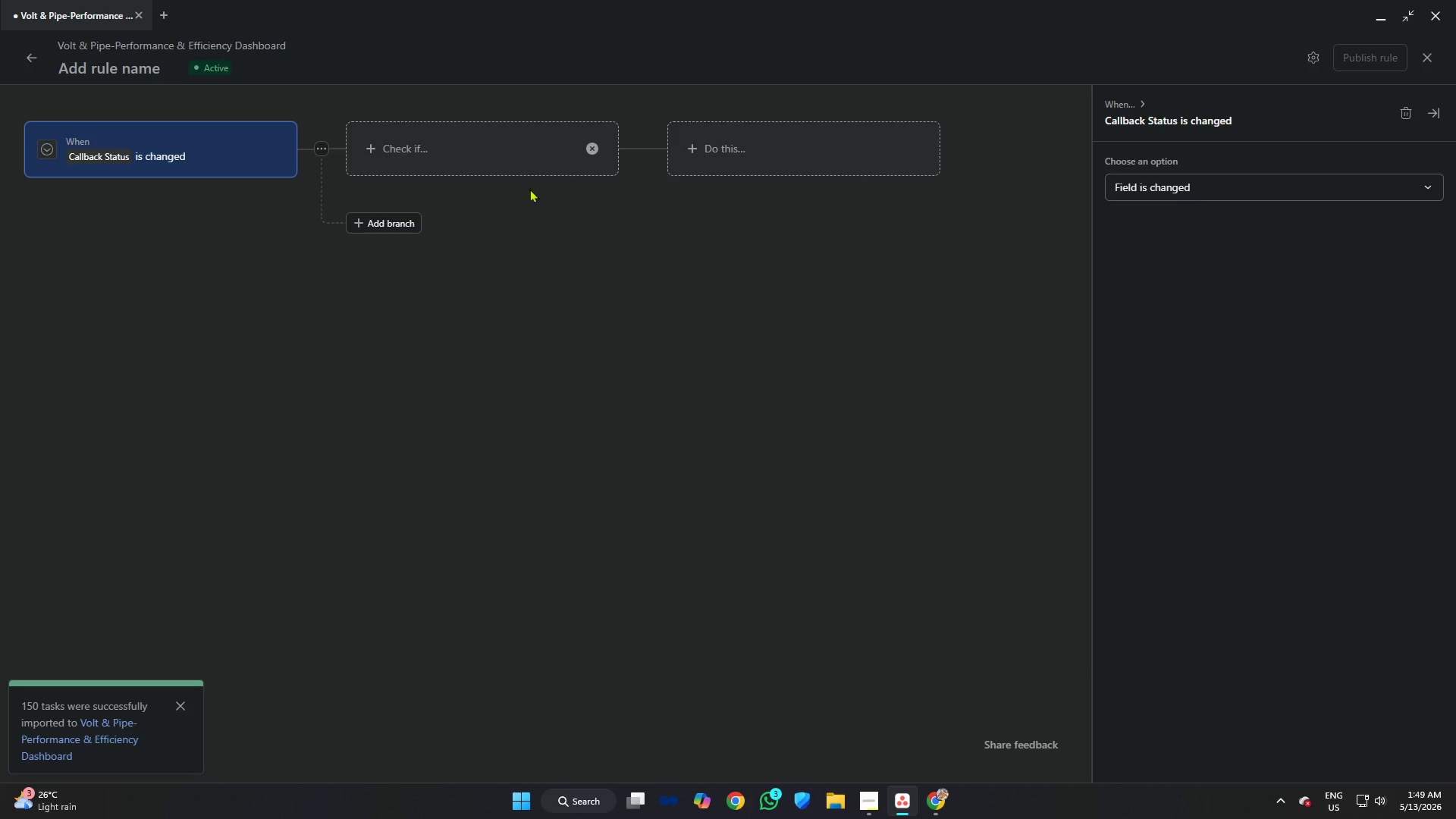 
left_click([495, 133])
 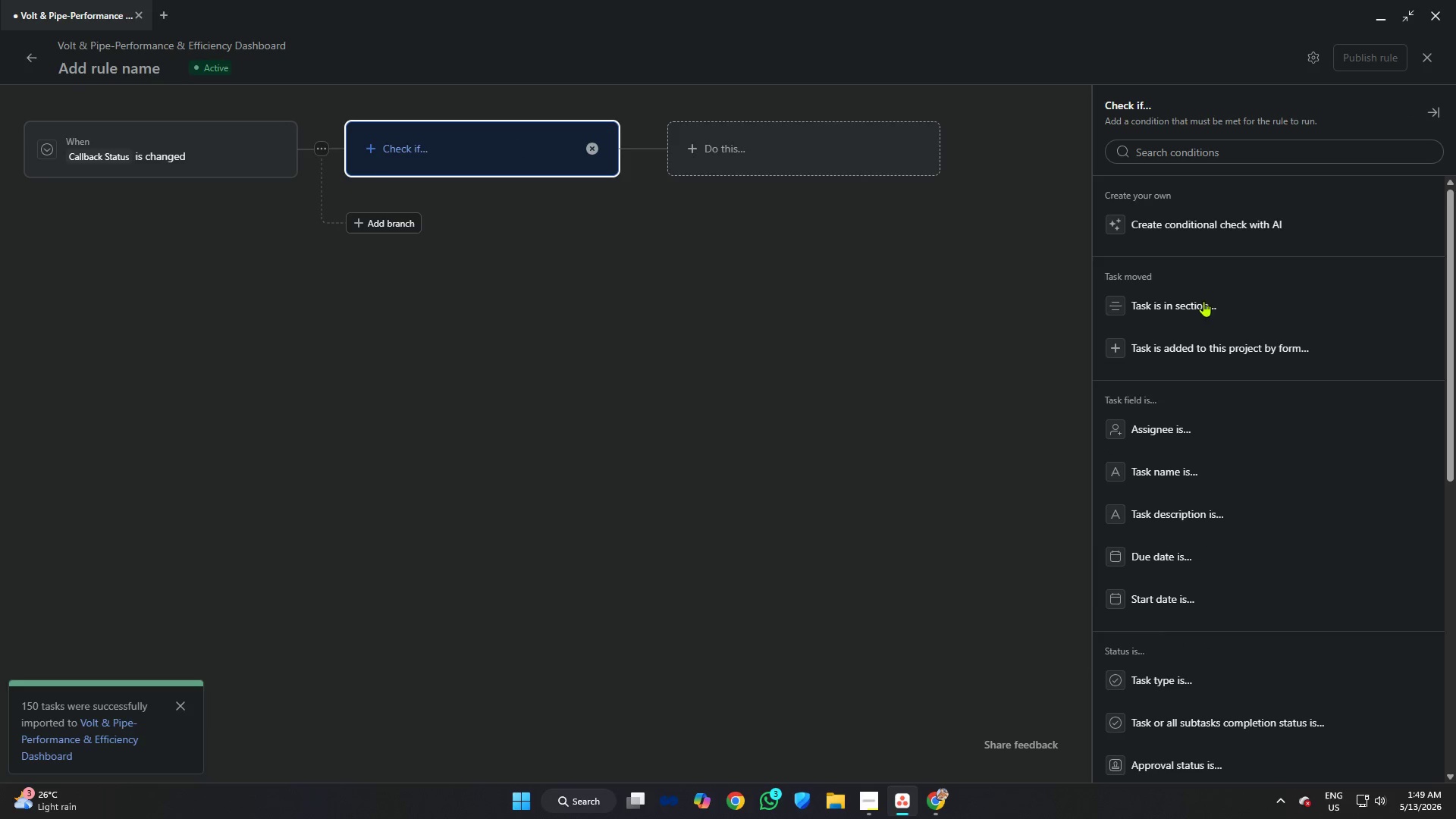 
scroll: coordinate [1217, 314], scroll_direction: down, amount: 9.0
 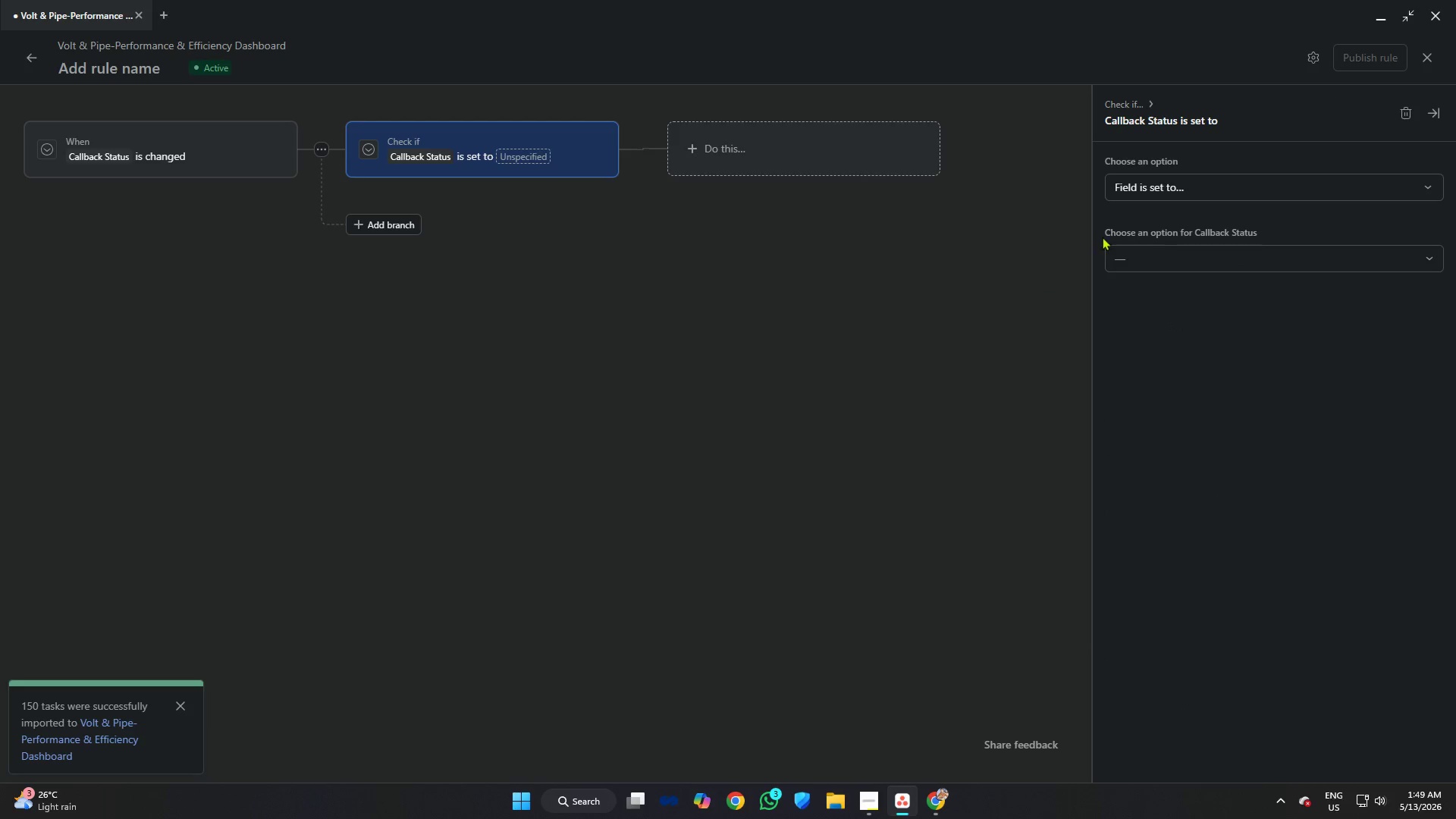 
left_click([1152, 261])
 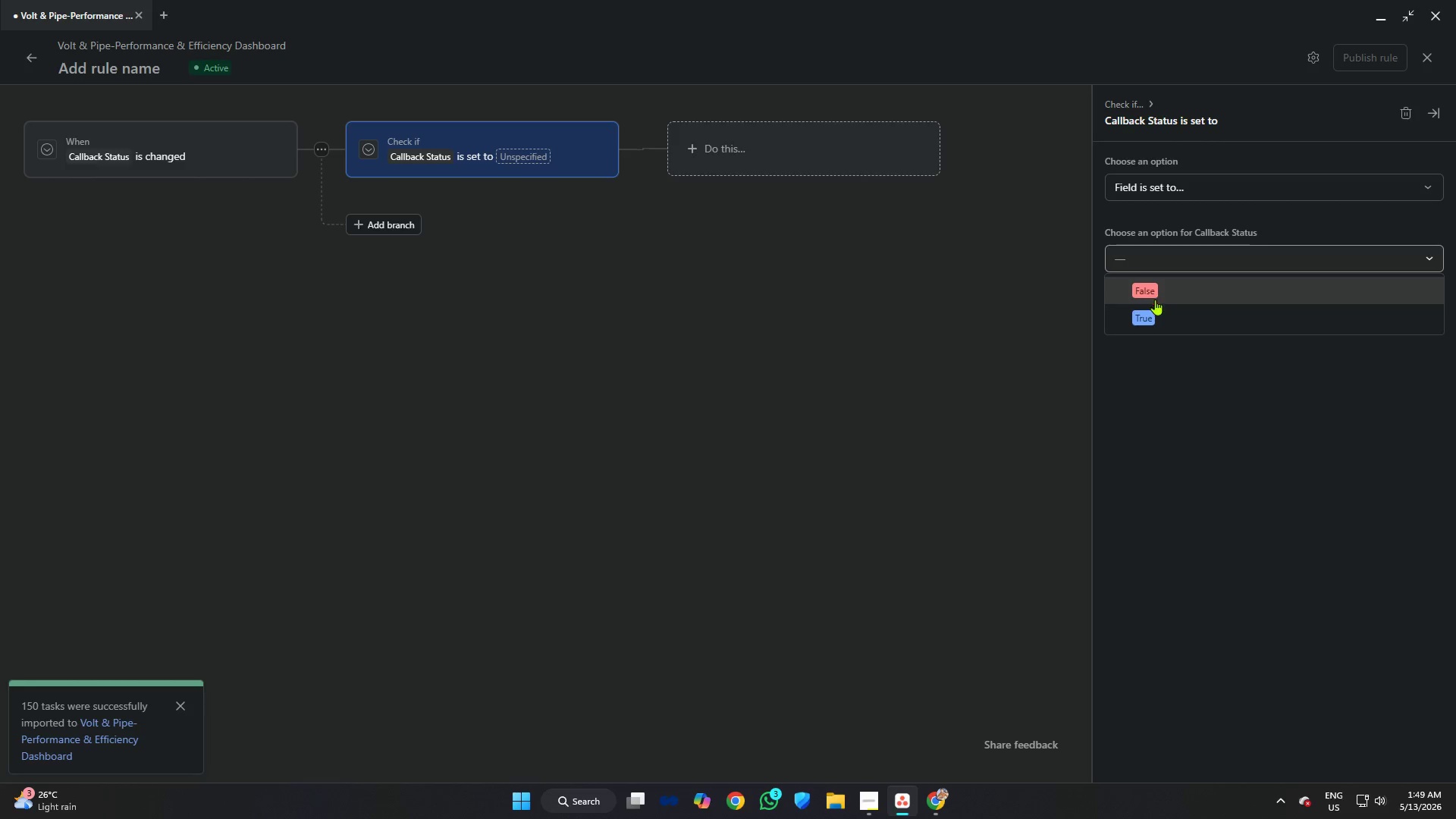 
left_click([1157, 308])
 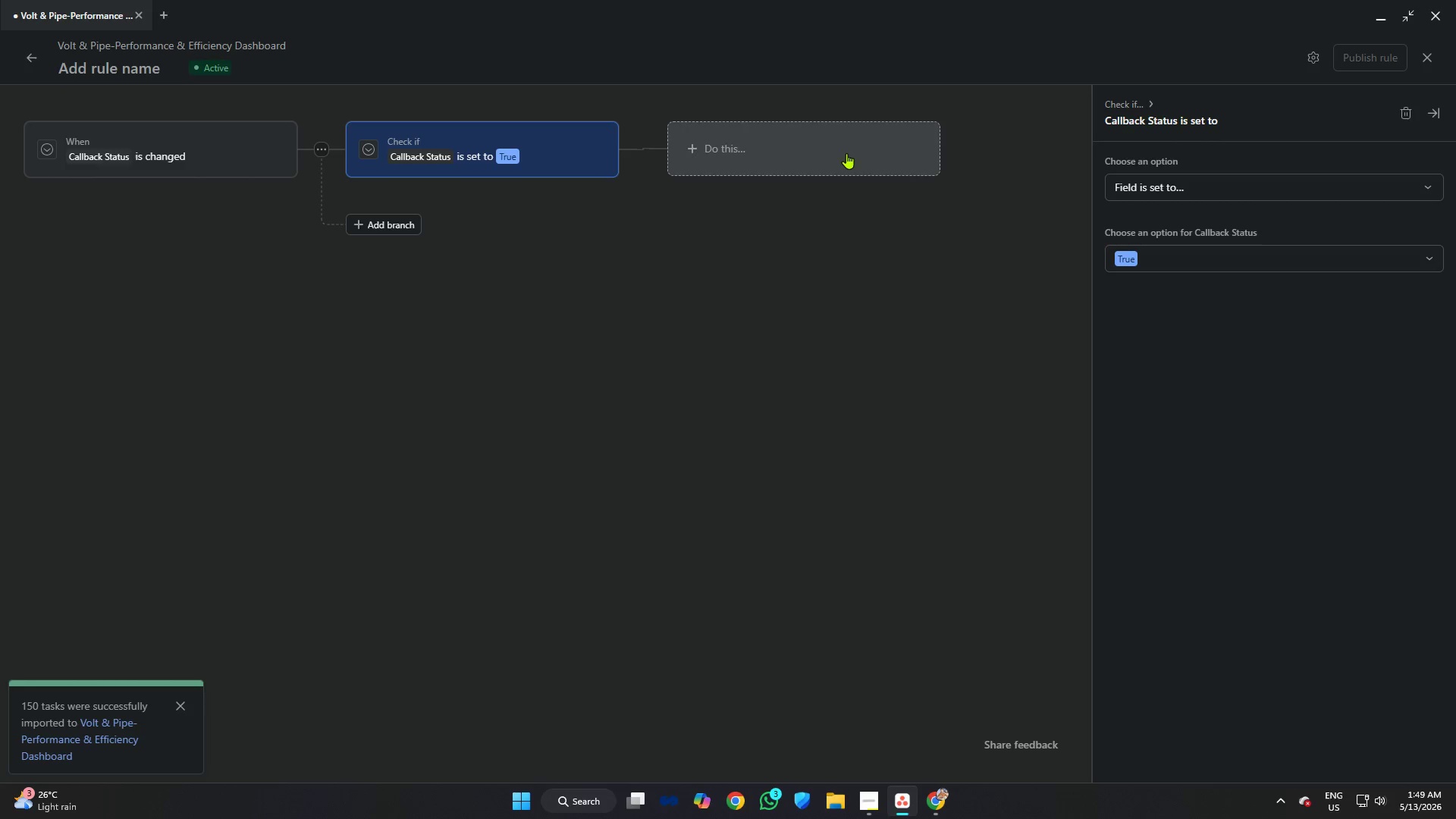 
left_click([843, 152])
 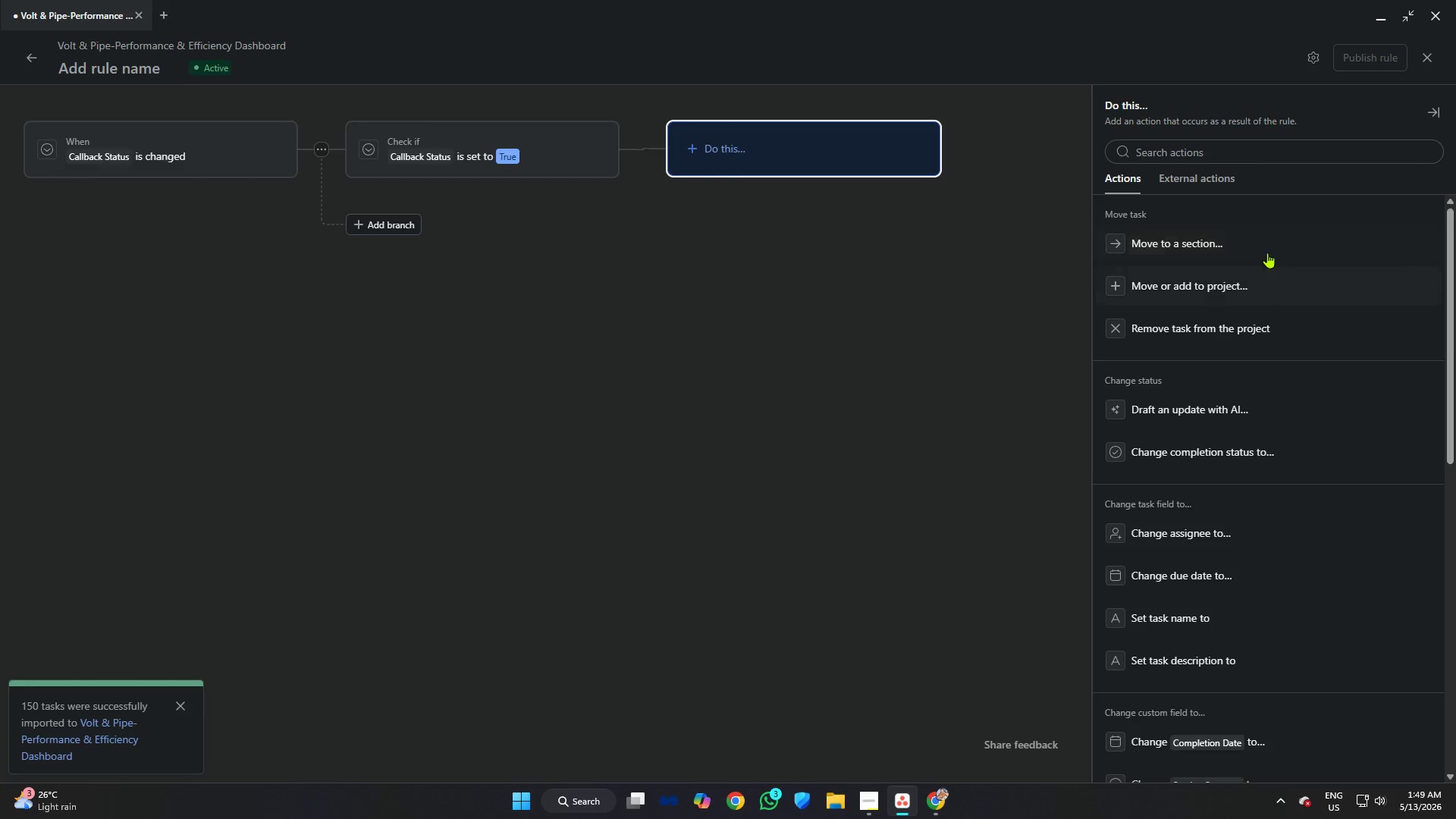 
left_click([1261, 249])
 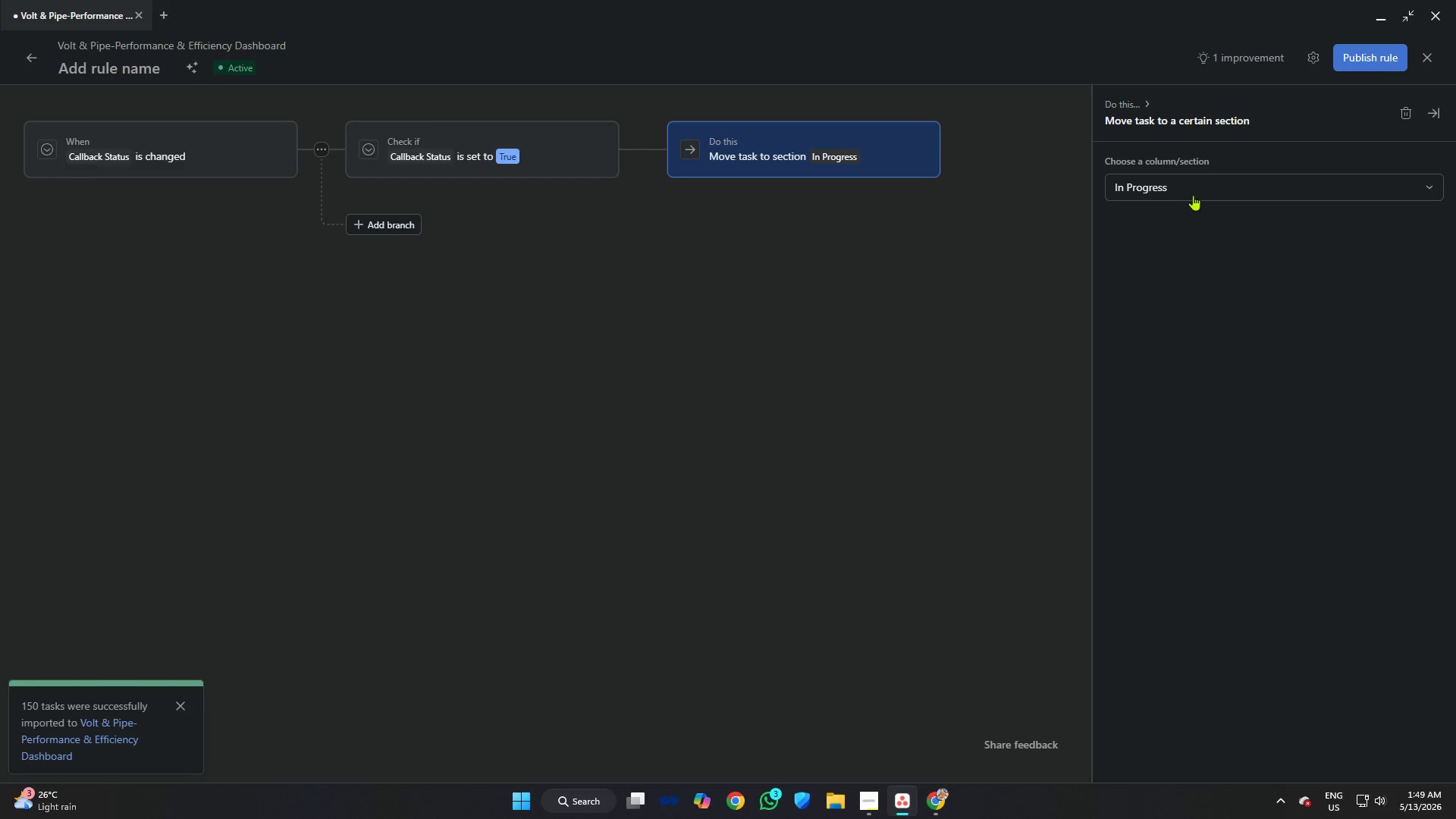 
left_click([1193, 193])
 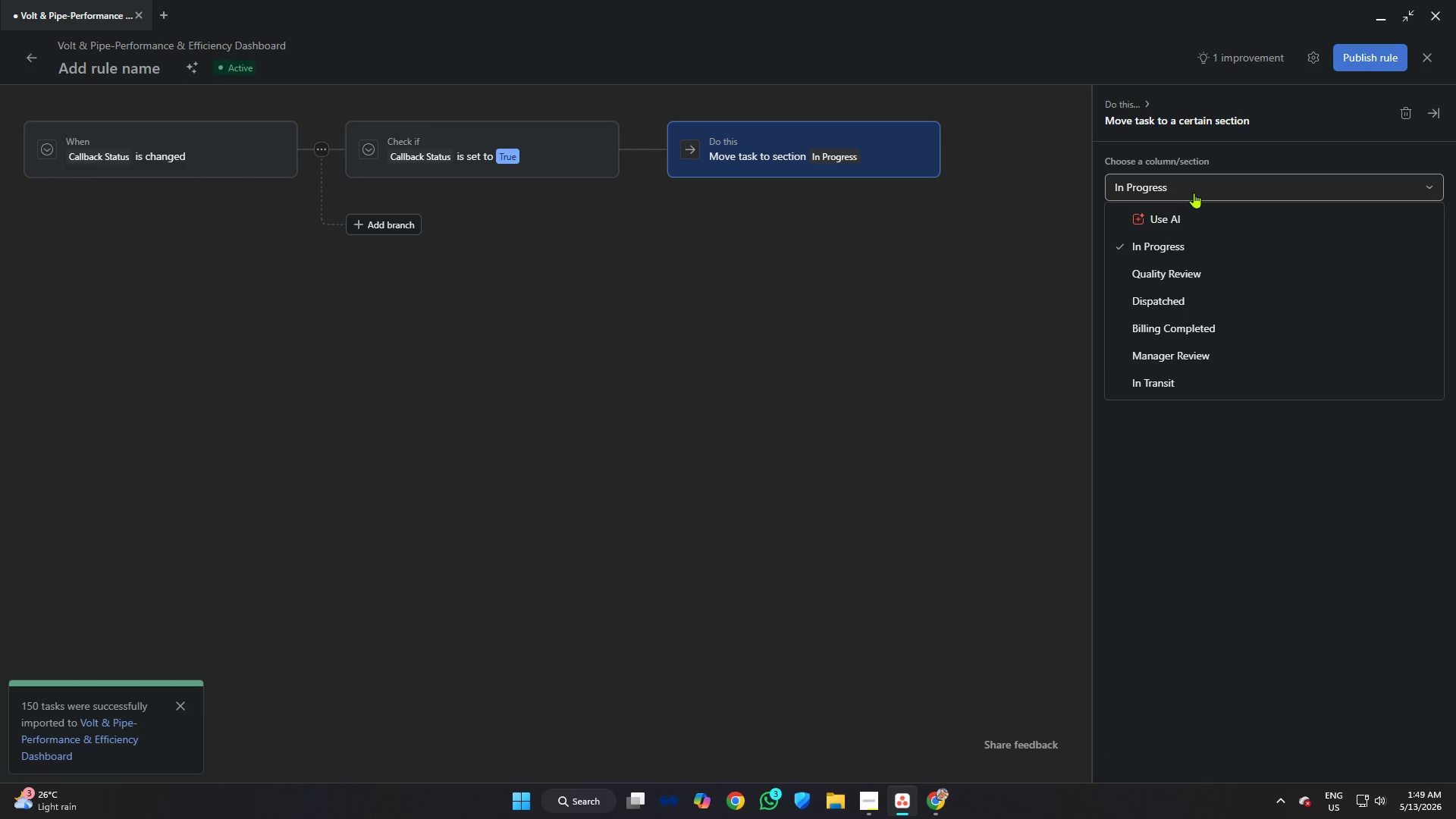 
wait(9.22)
 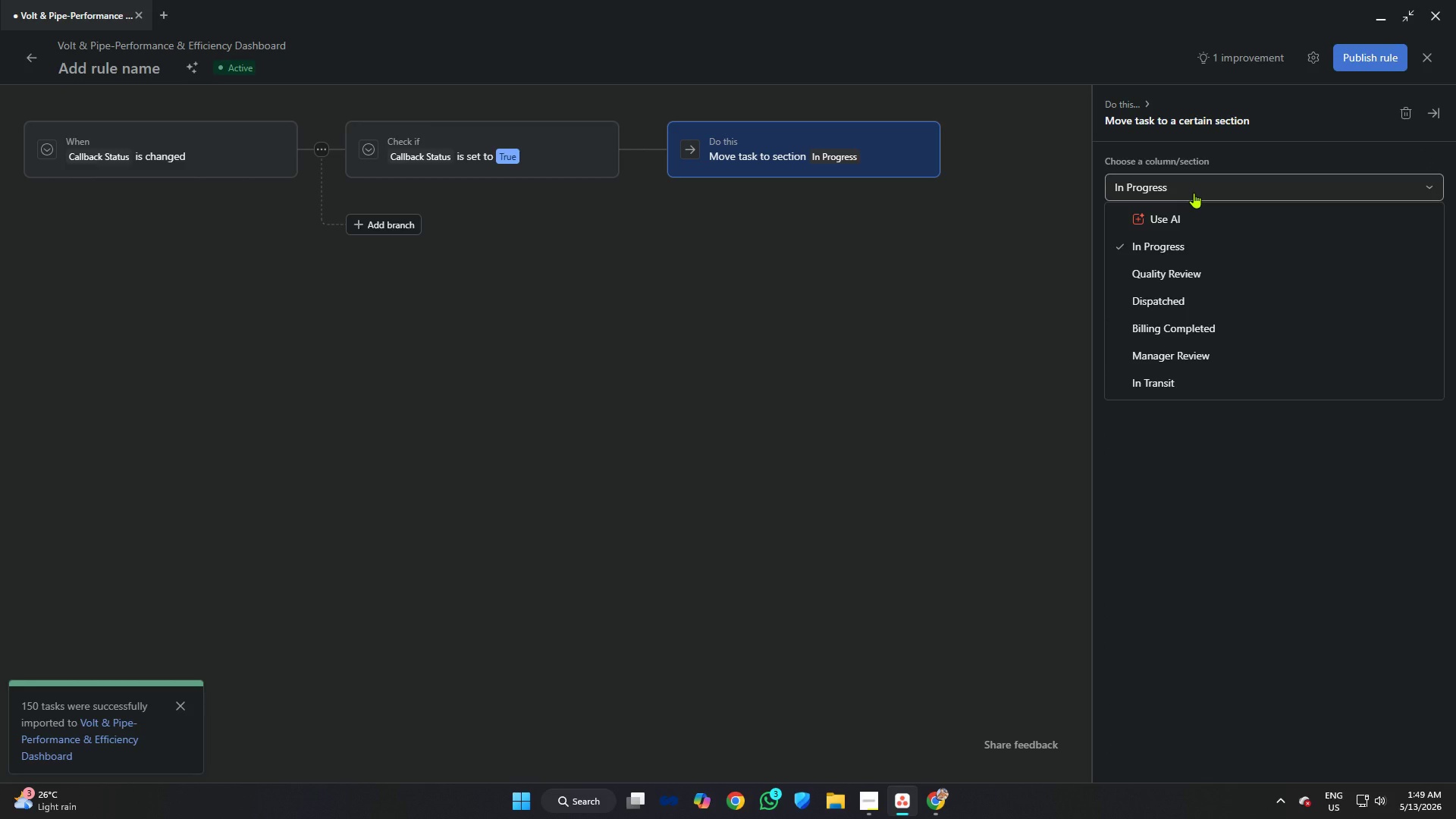 
left_click([935, 799])
 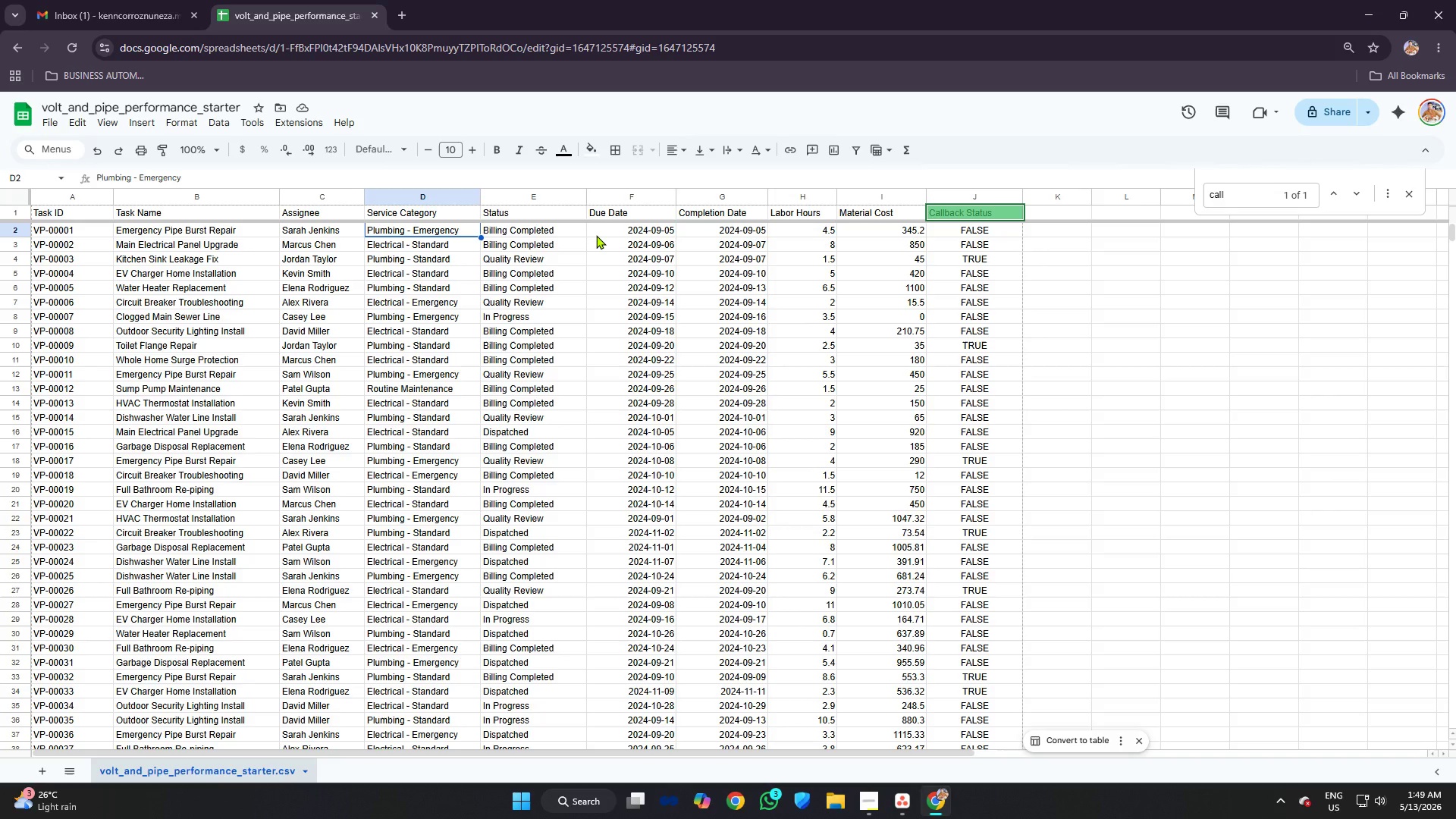 
wait(5.22)
 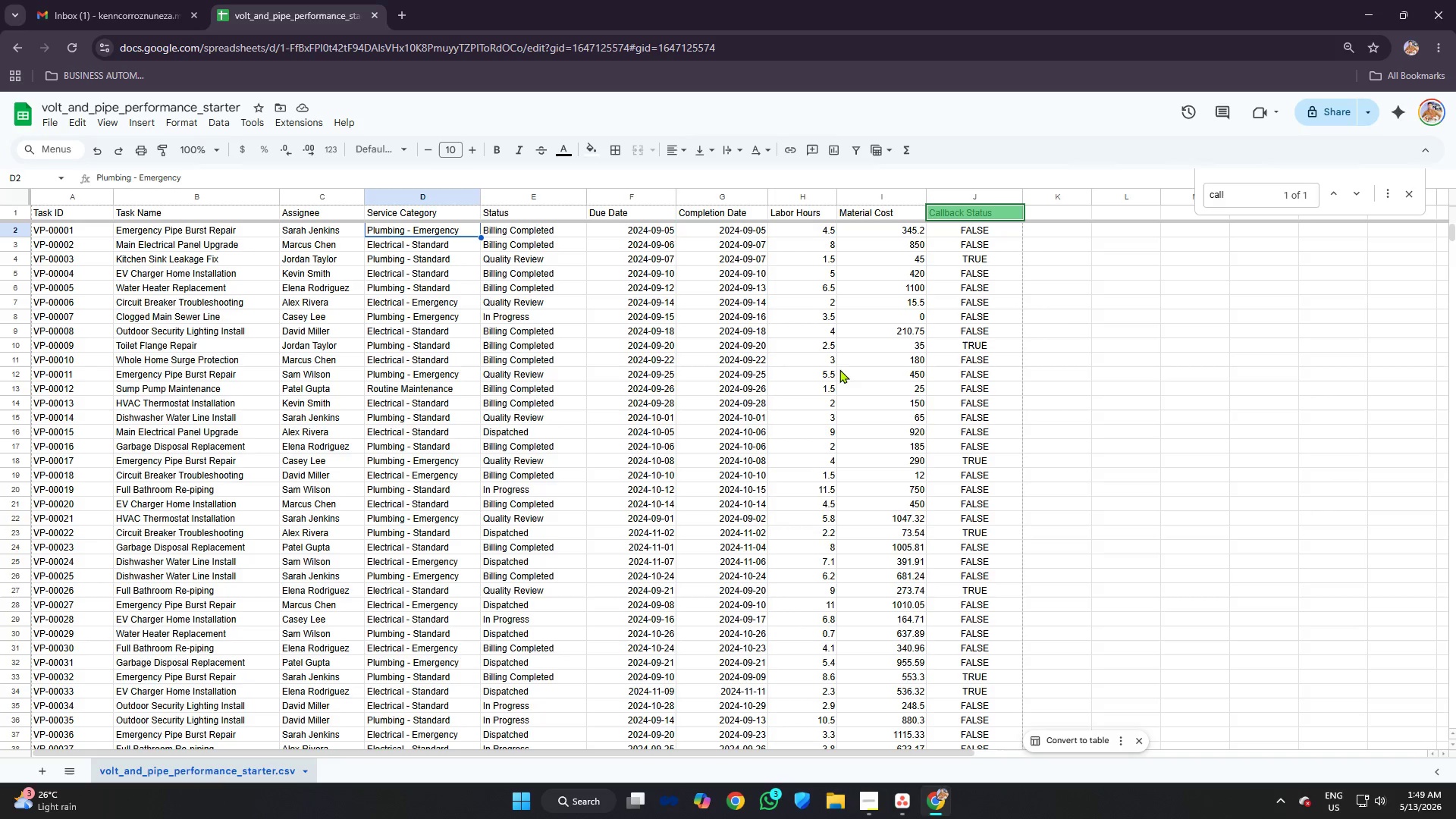 
left_click([908, 799])
 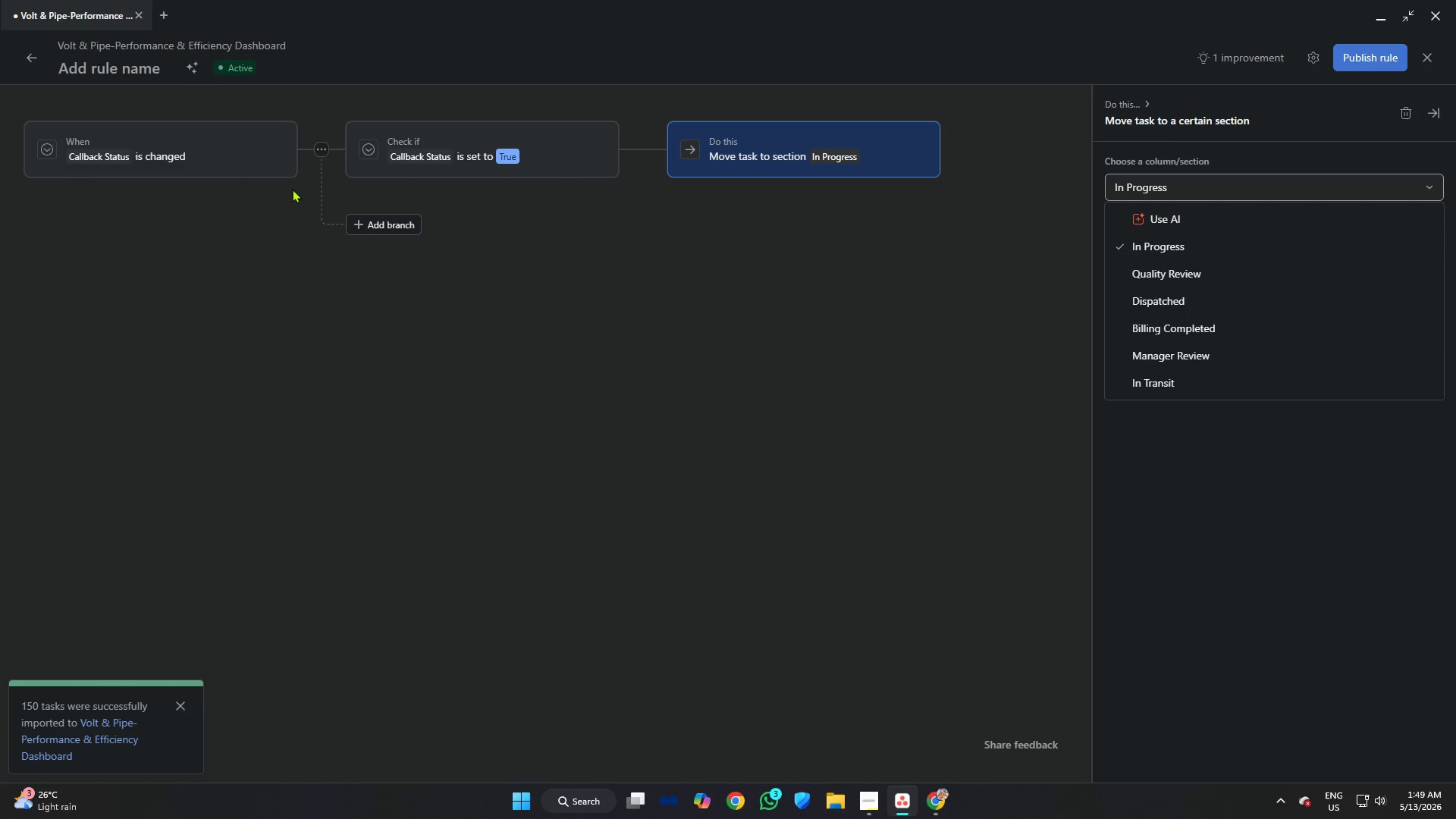 
left_click([179, 140])
 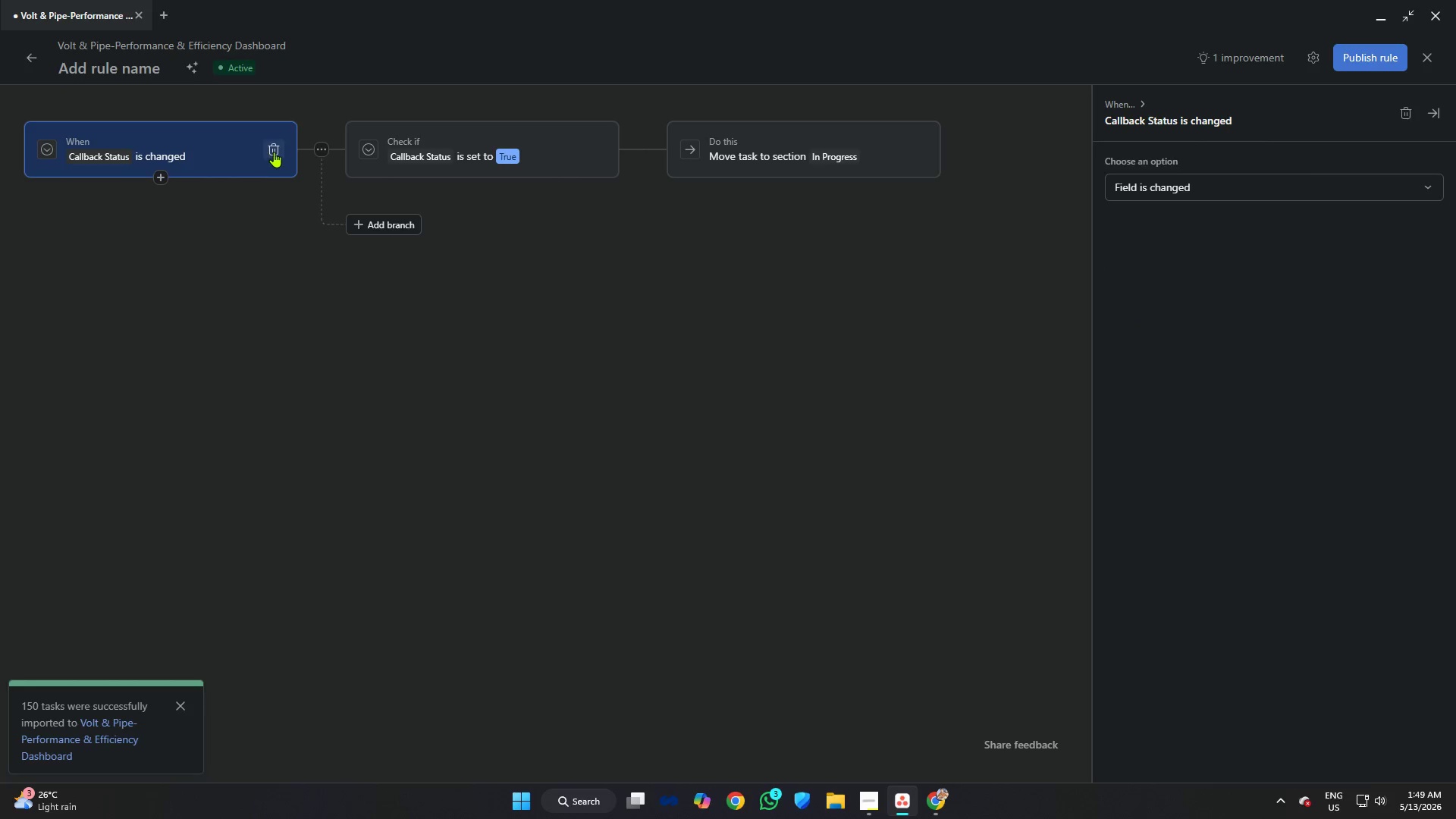 
left_click([274, 152])
 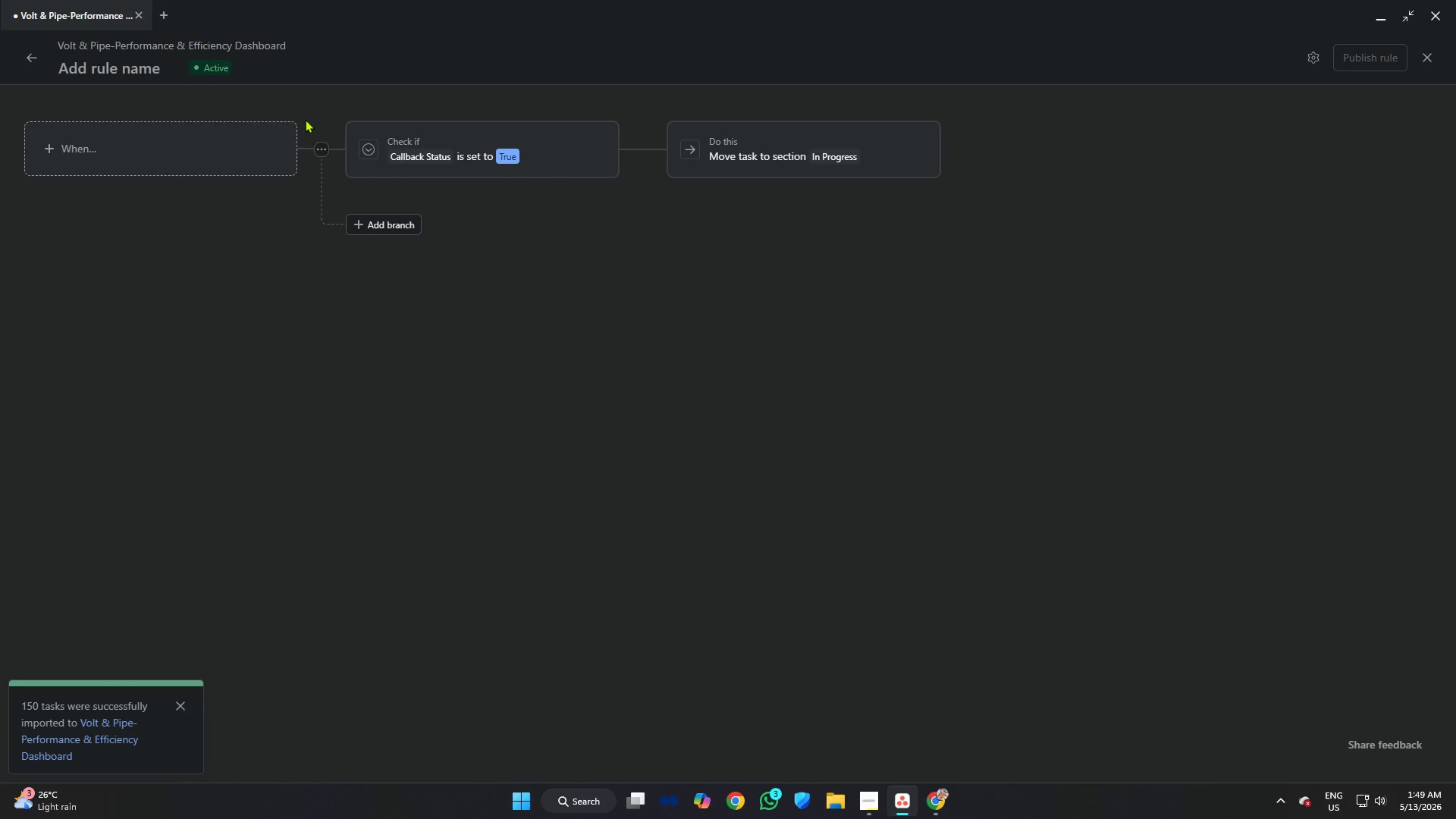 
left_click([231, 145])
 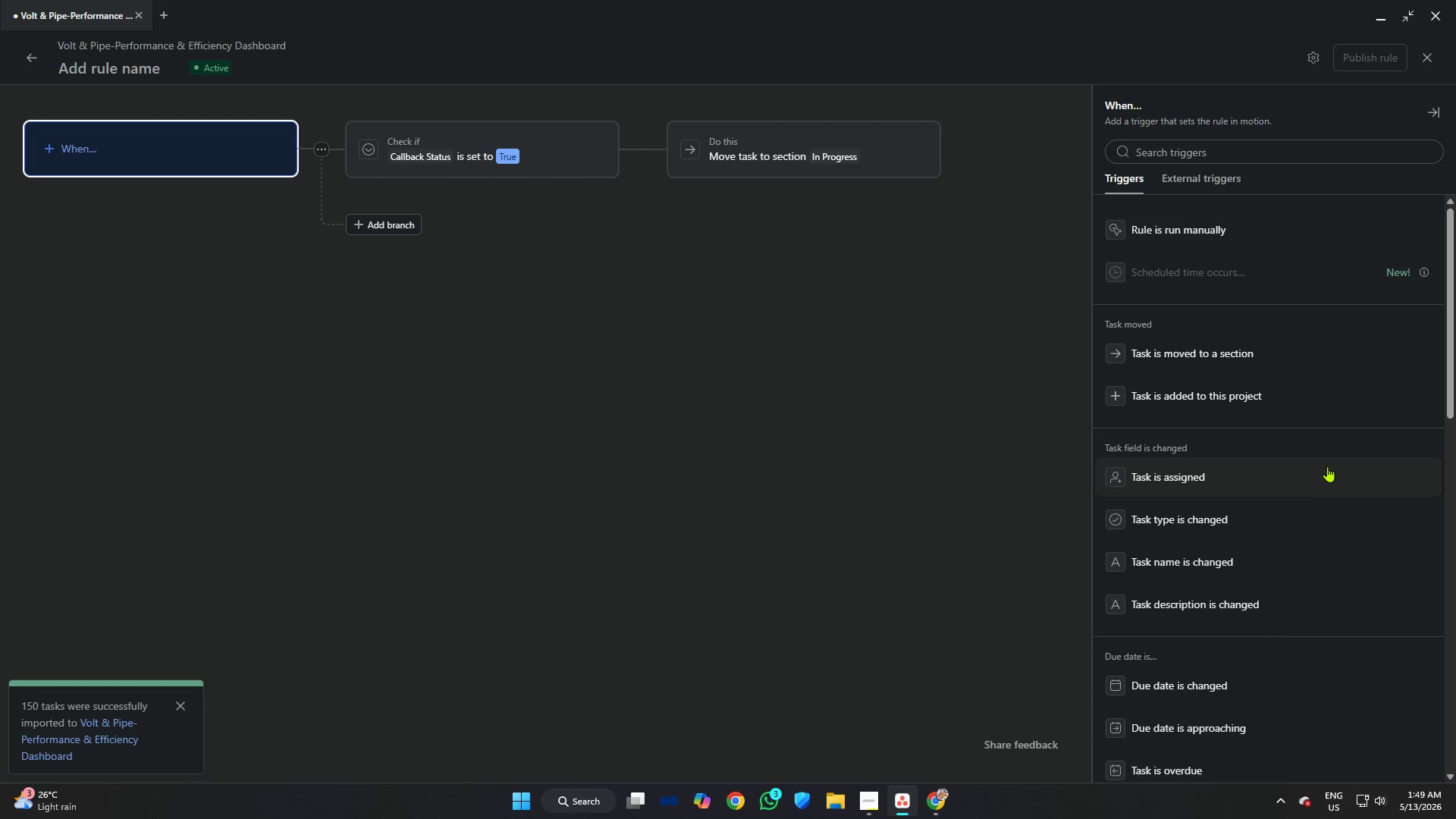 
scroll: coordinate [1237, 432], scroll_direction: down, amount: 9.0
 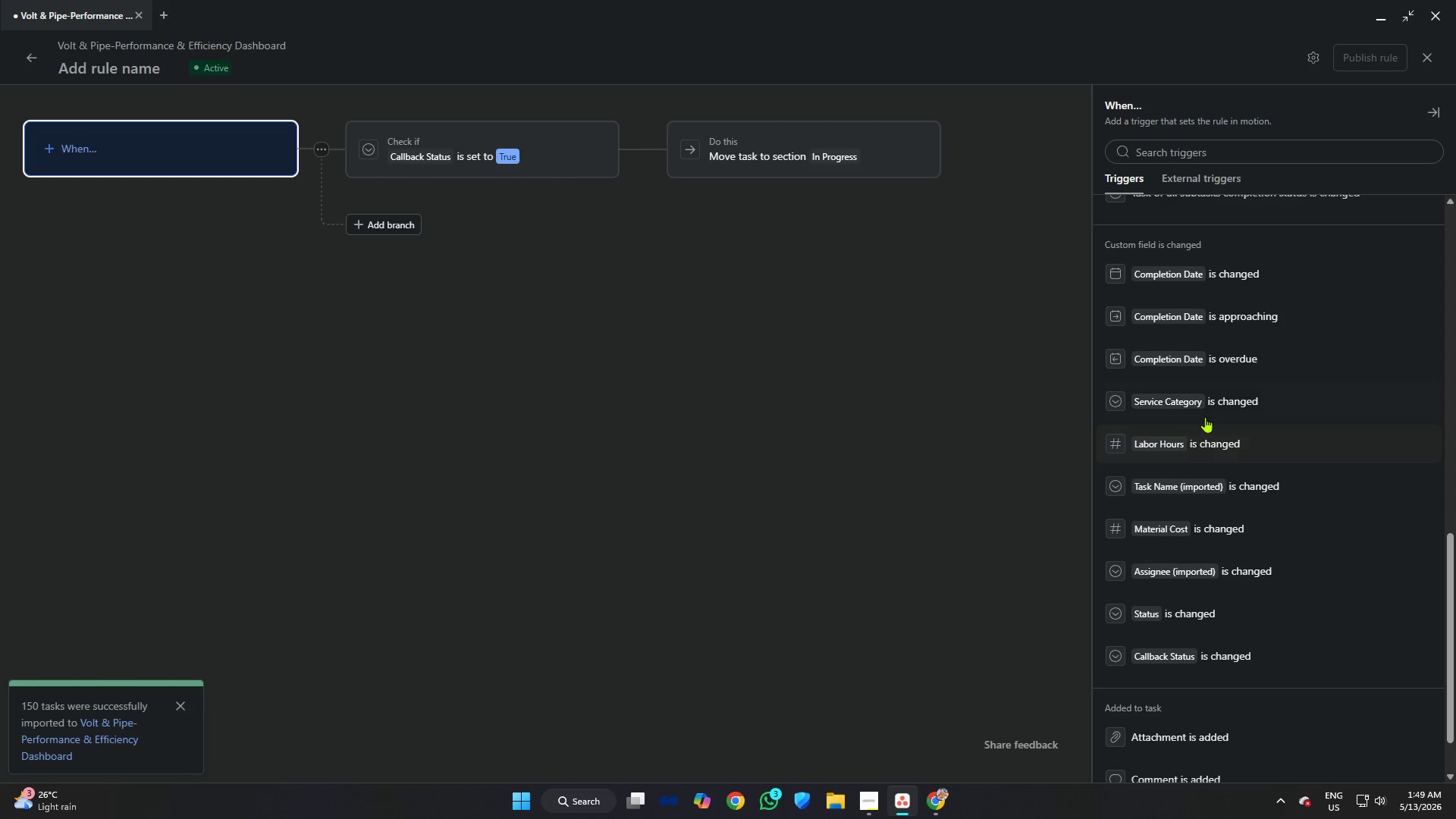 
wait(5.85)
 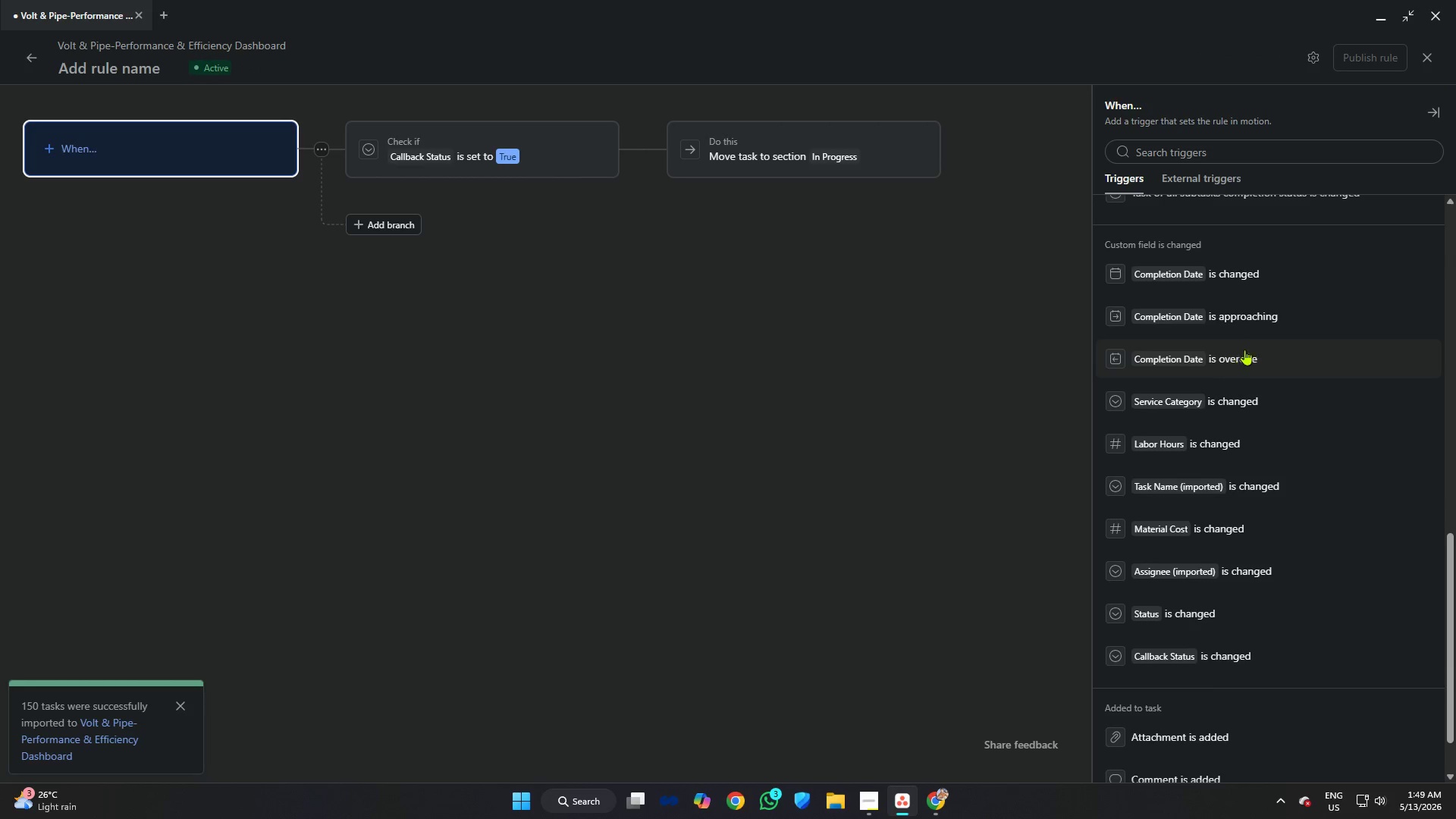 
mouse_move([945, 775])
 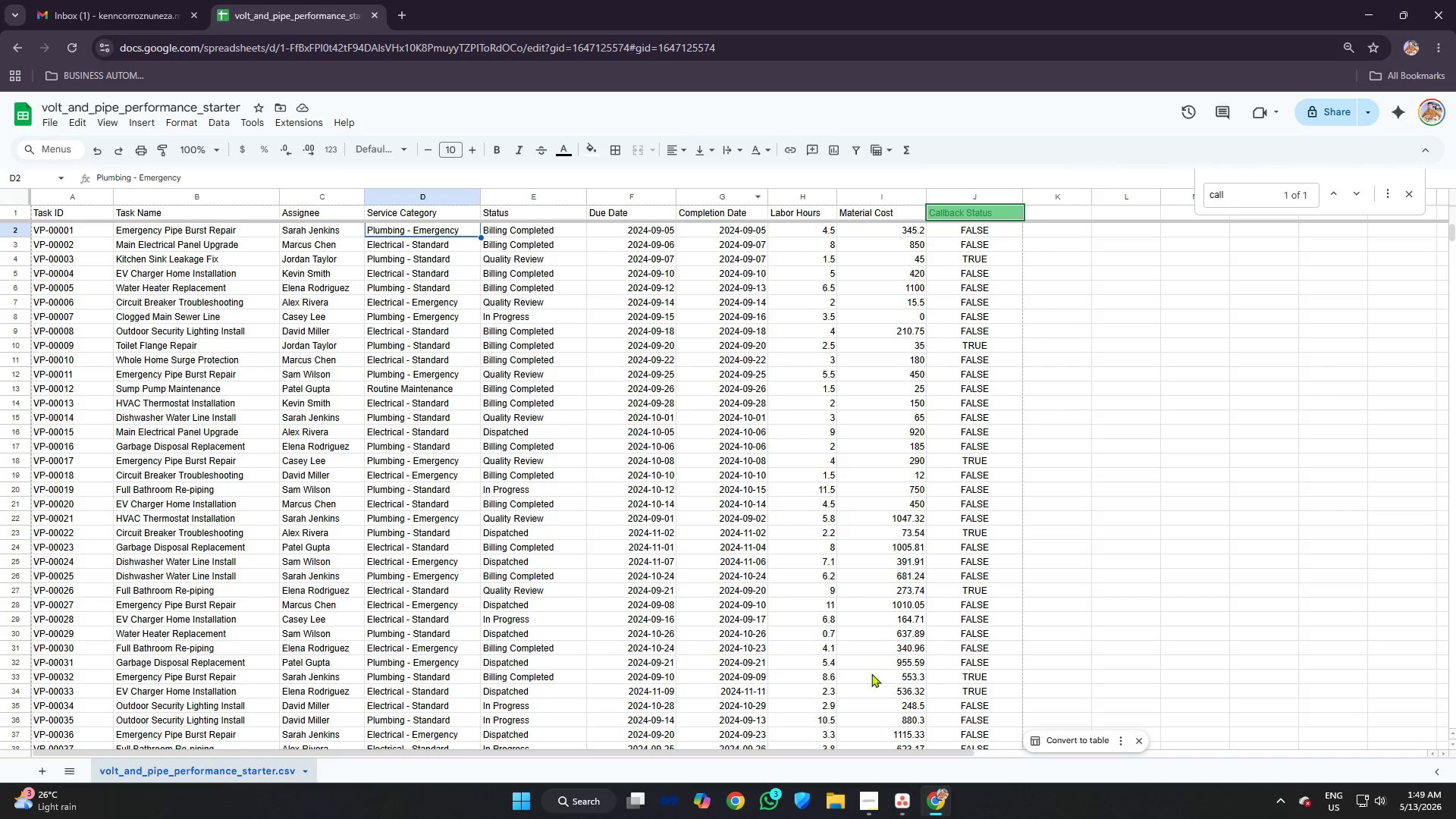 
left_click([908, 806])
 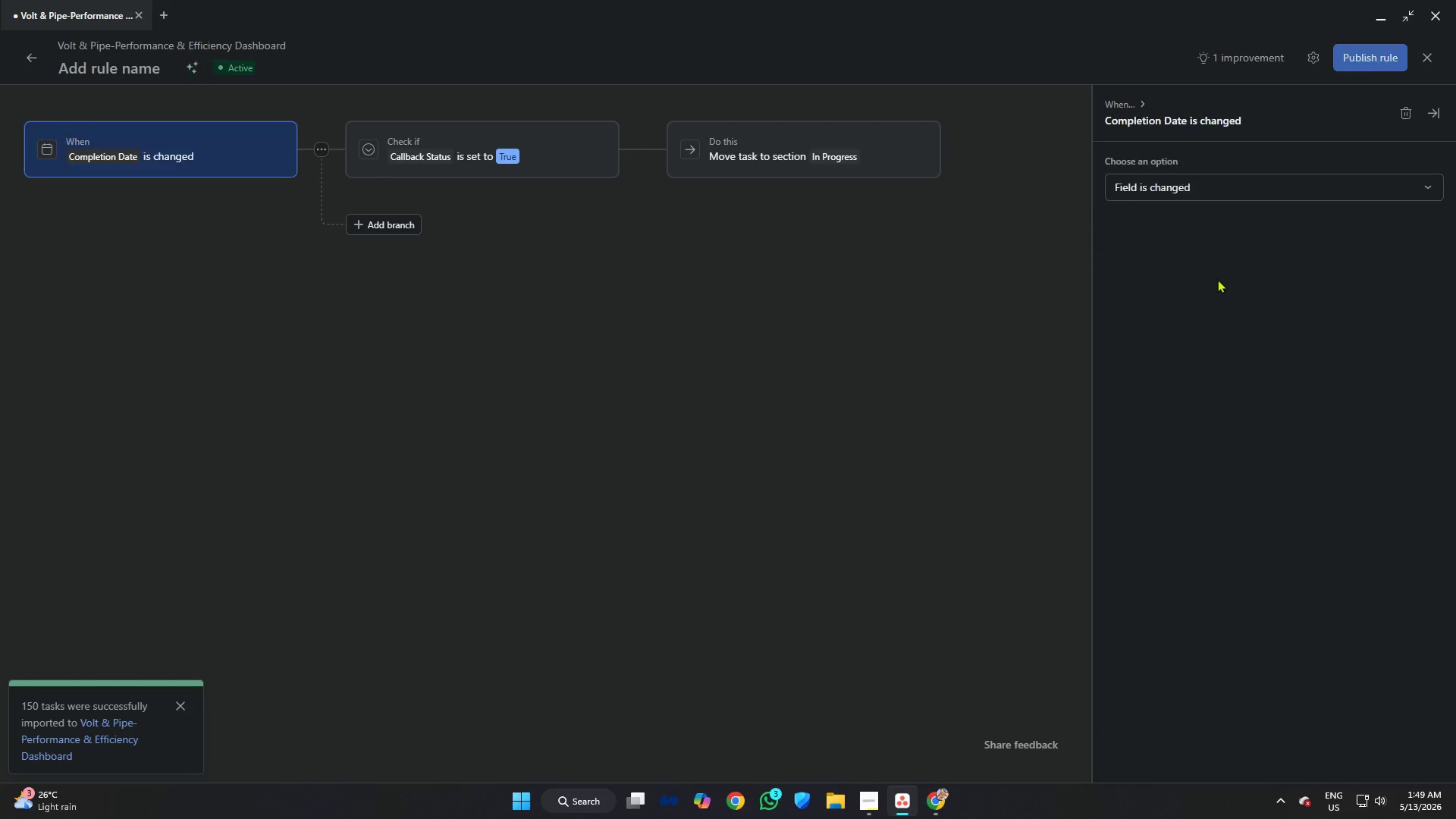 
left_click([590, 150])
 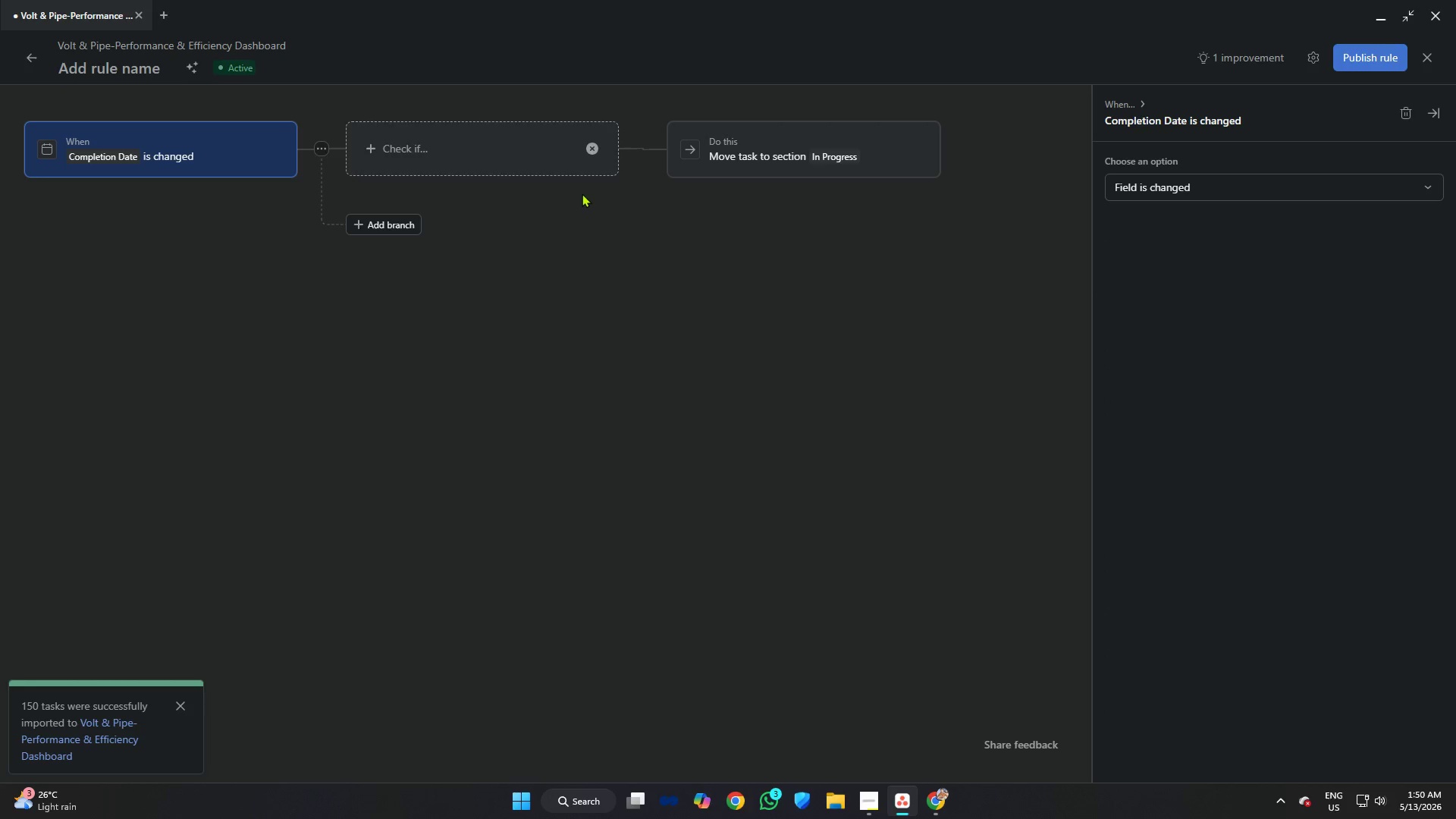 
double_click([478, 155])
 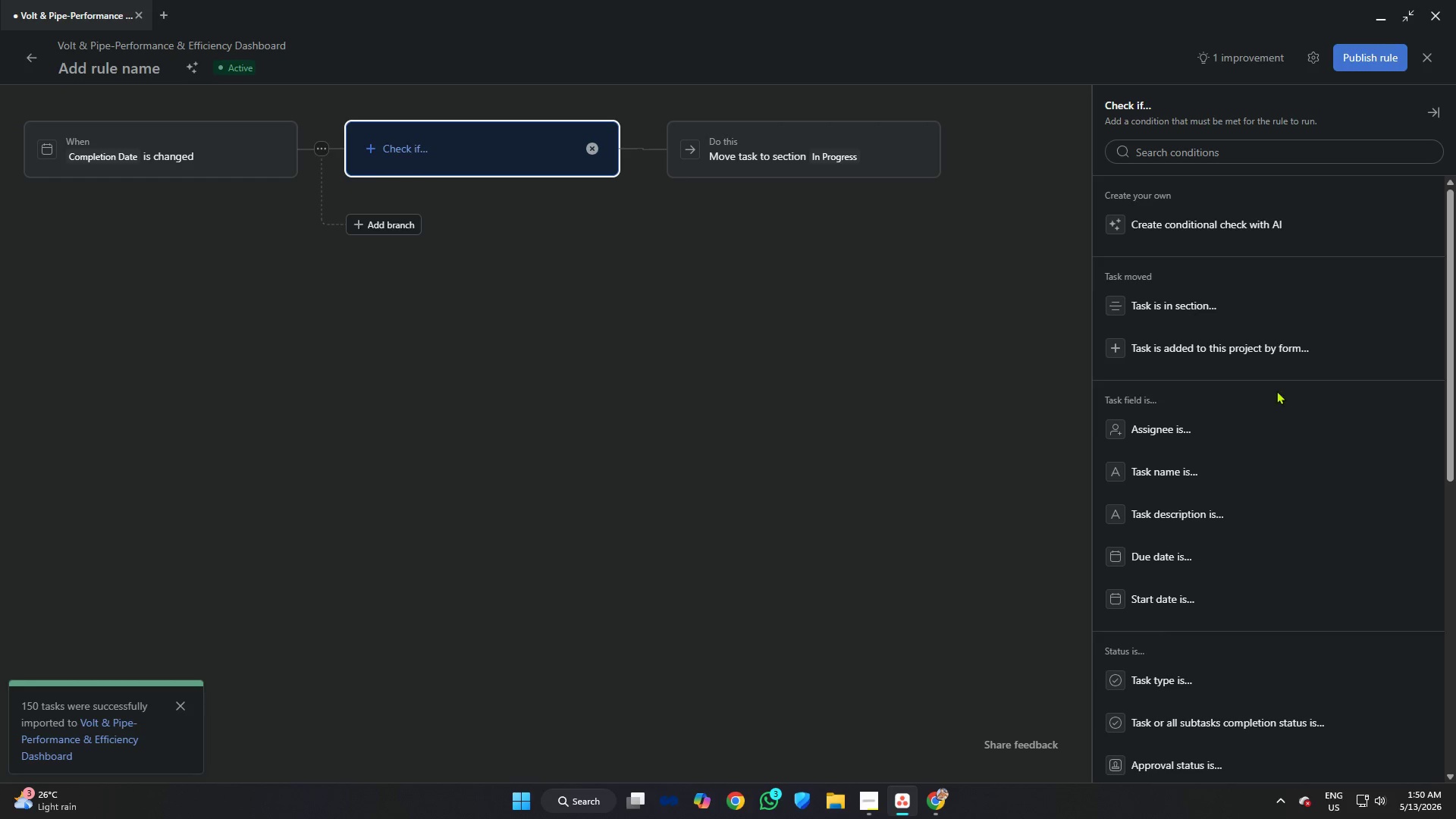 
scroll: coordinate [1259, 394], scroll_direction: down, amount: 10.0
 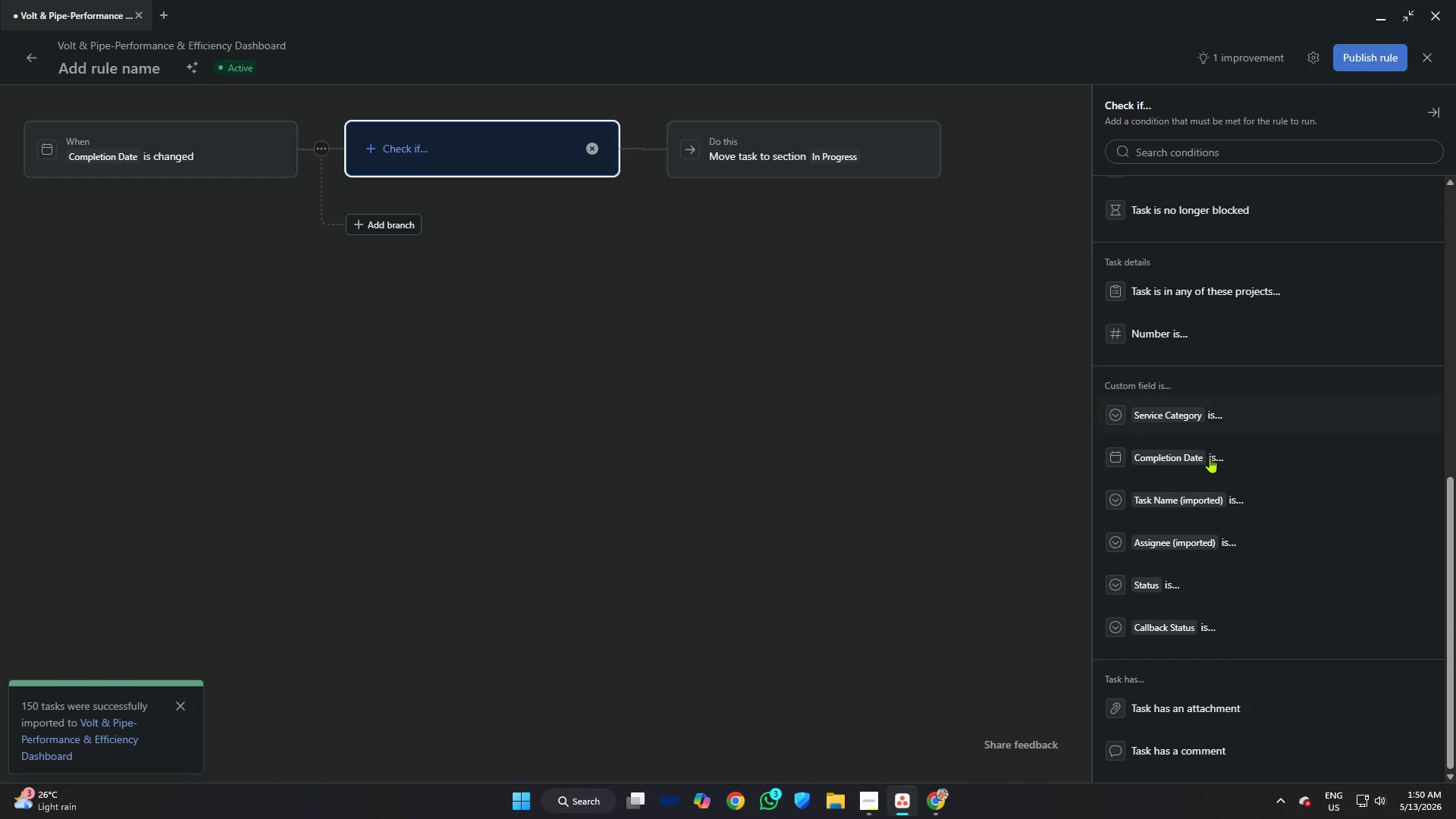 
left_click([1204, 463])
 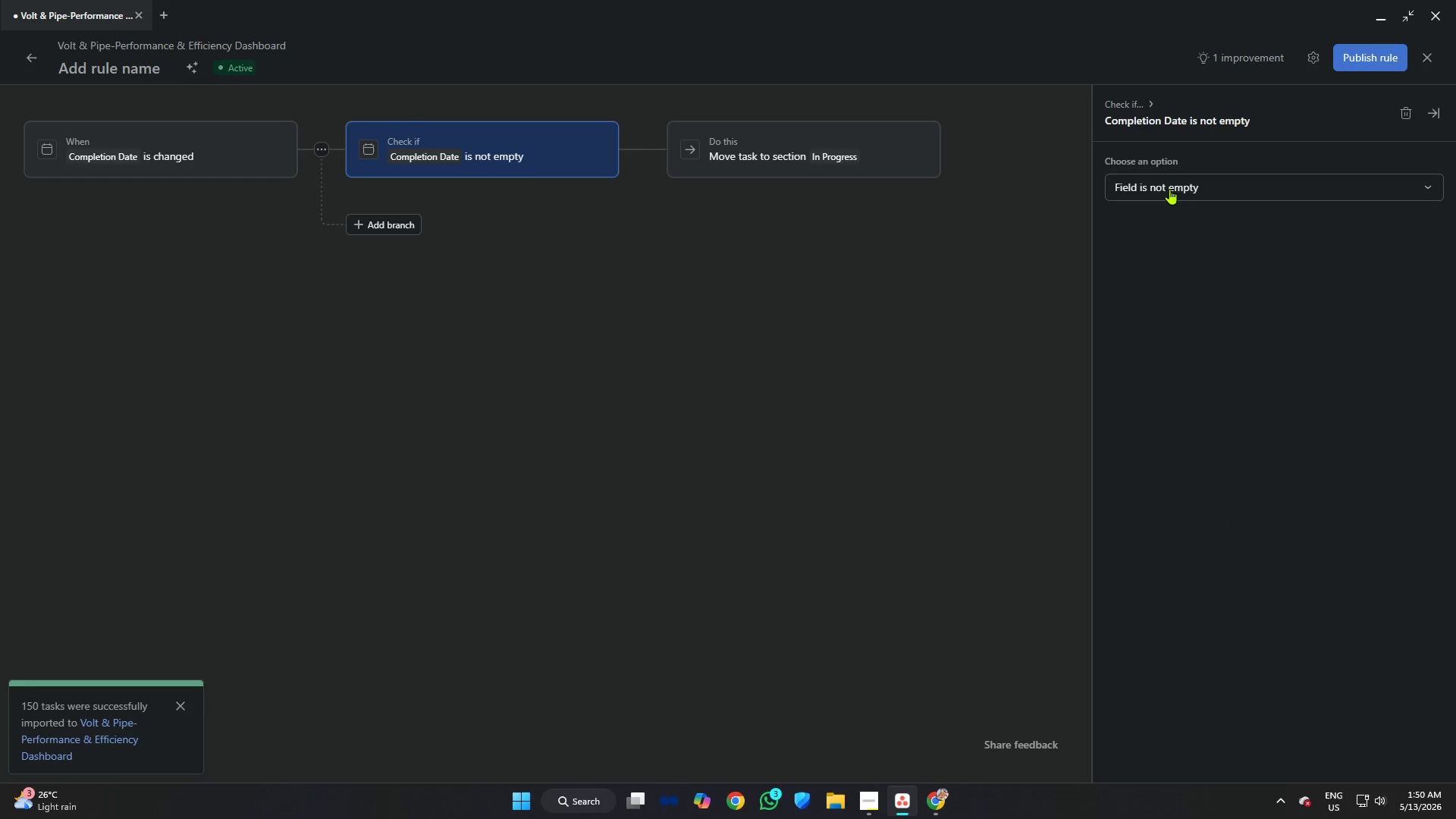 
left_click([1169, 188])
 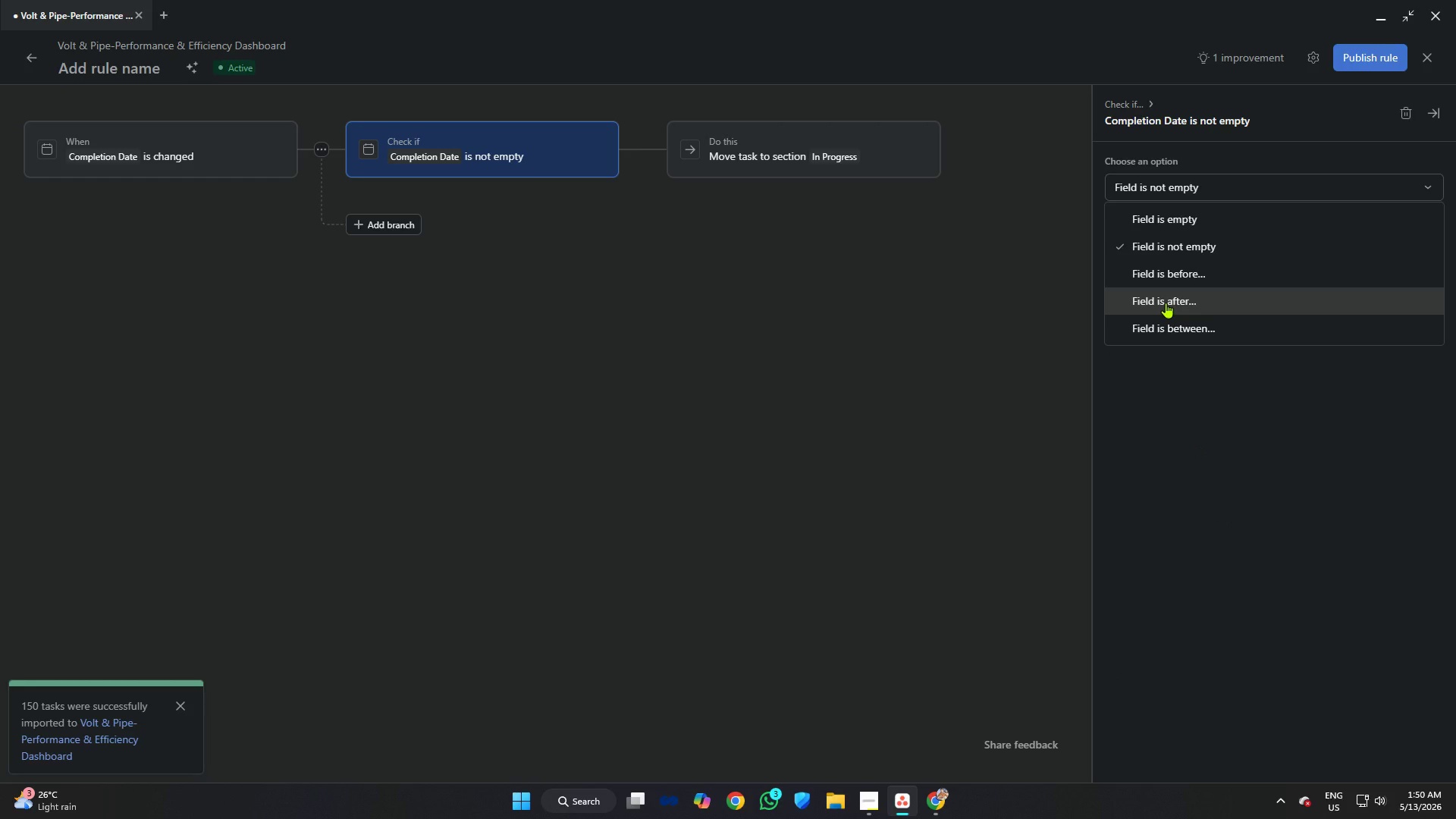 
wait(9.64)
 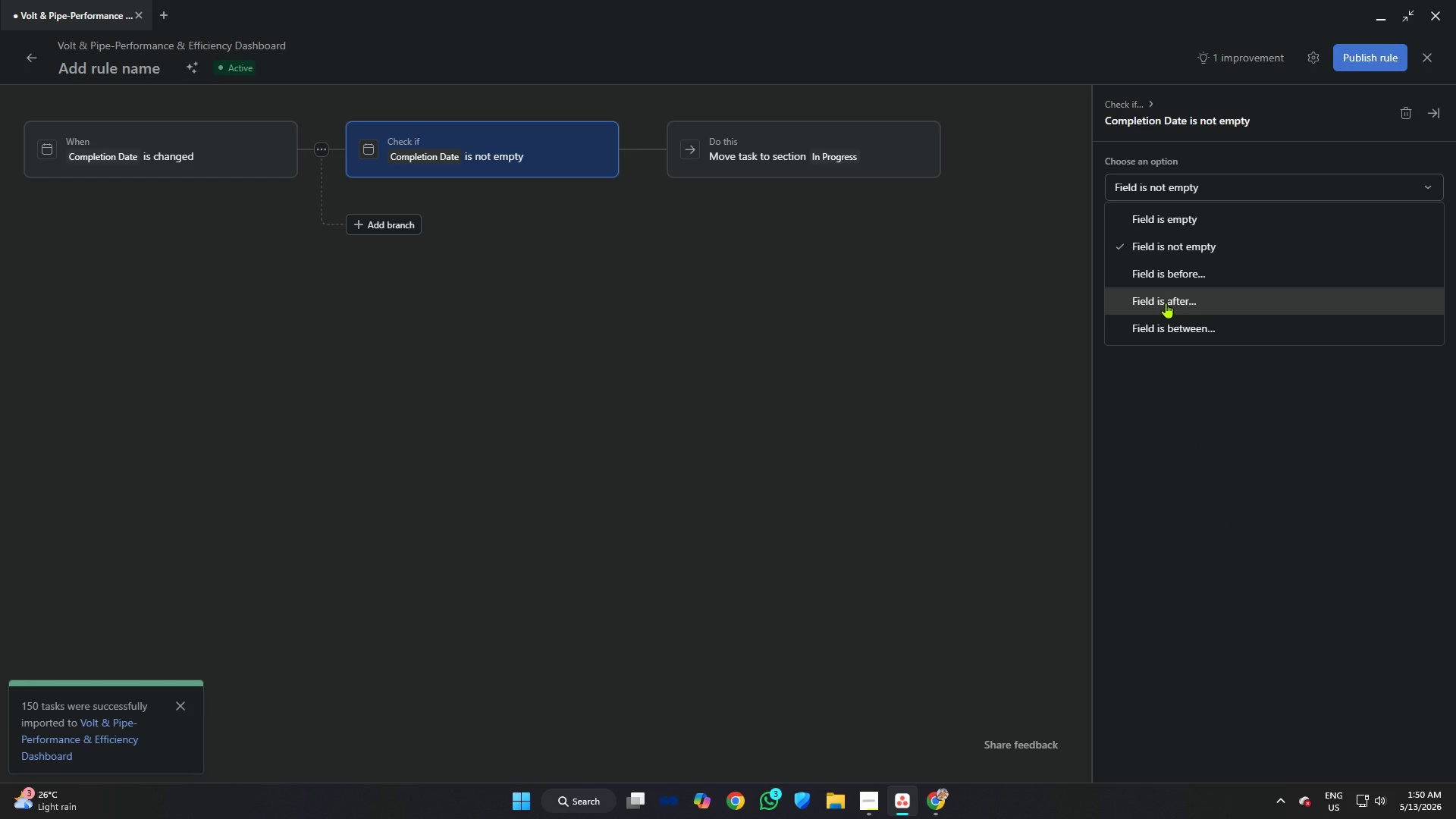 
left_click([1164, 278])
 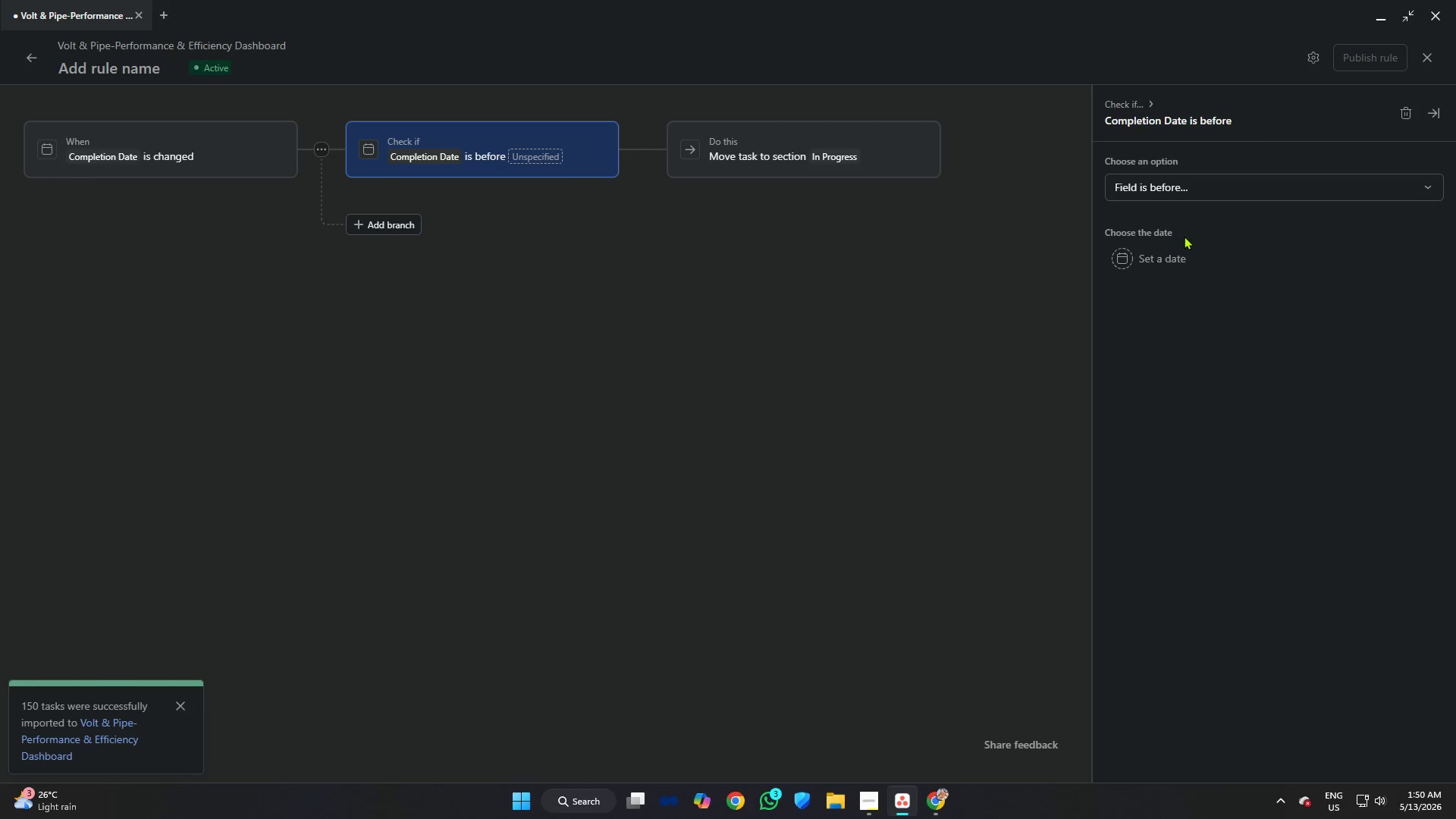 
left_click([1163, 264])
 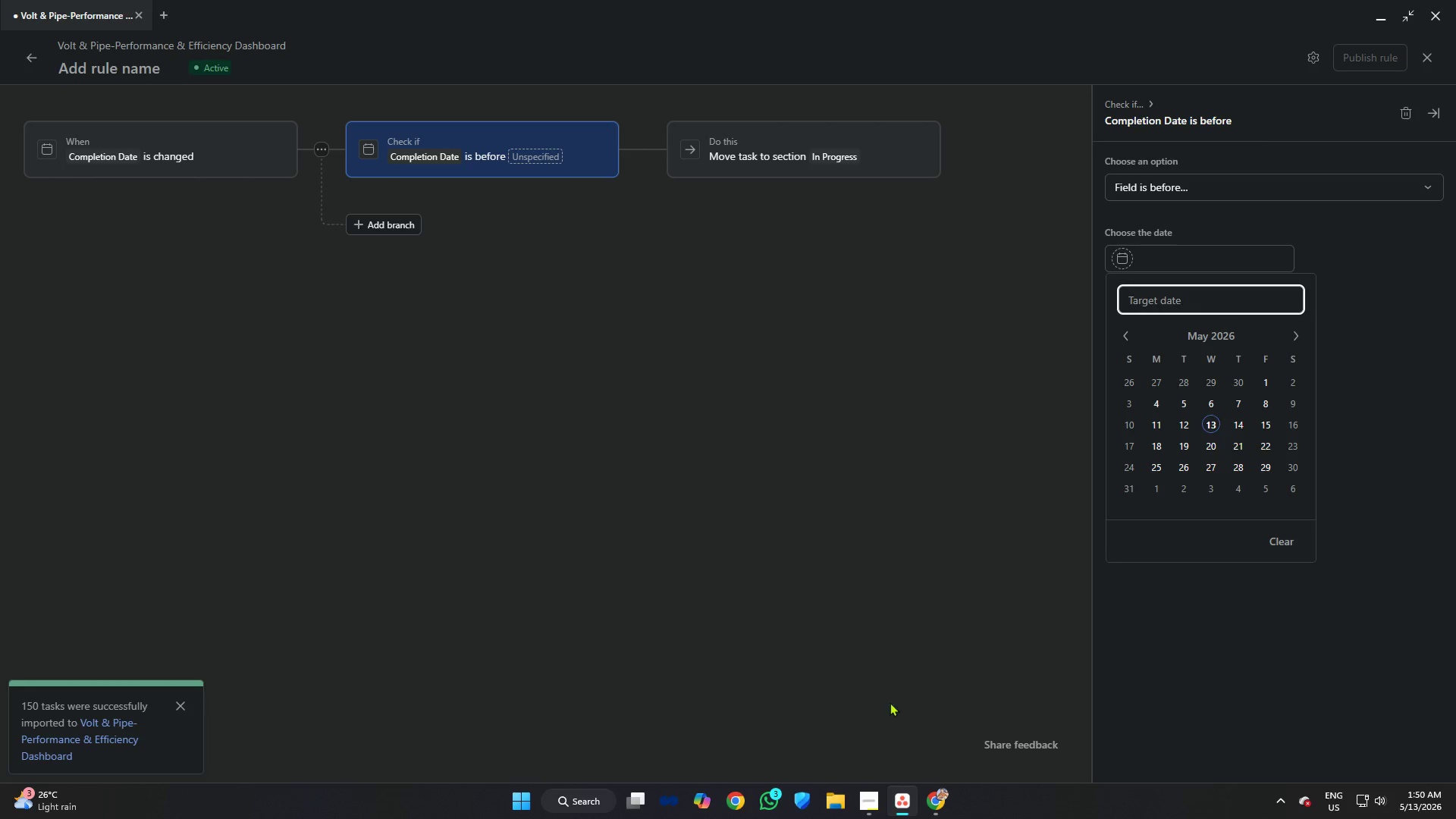 
left_click([930, 802])
 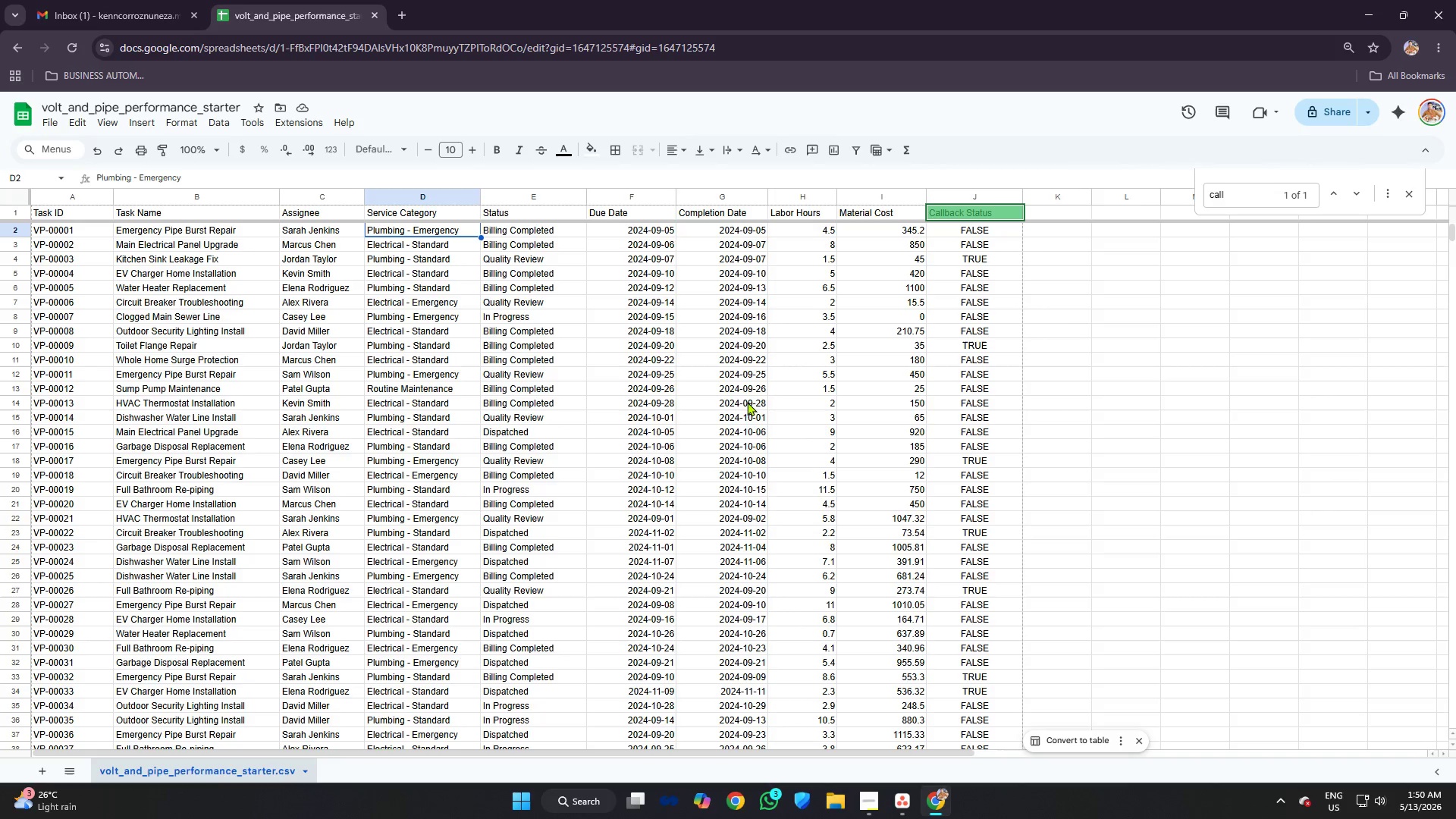 
scroll: coordinate [745, 390], scroll_direction: down, amount: 17.0
 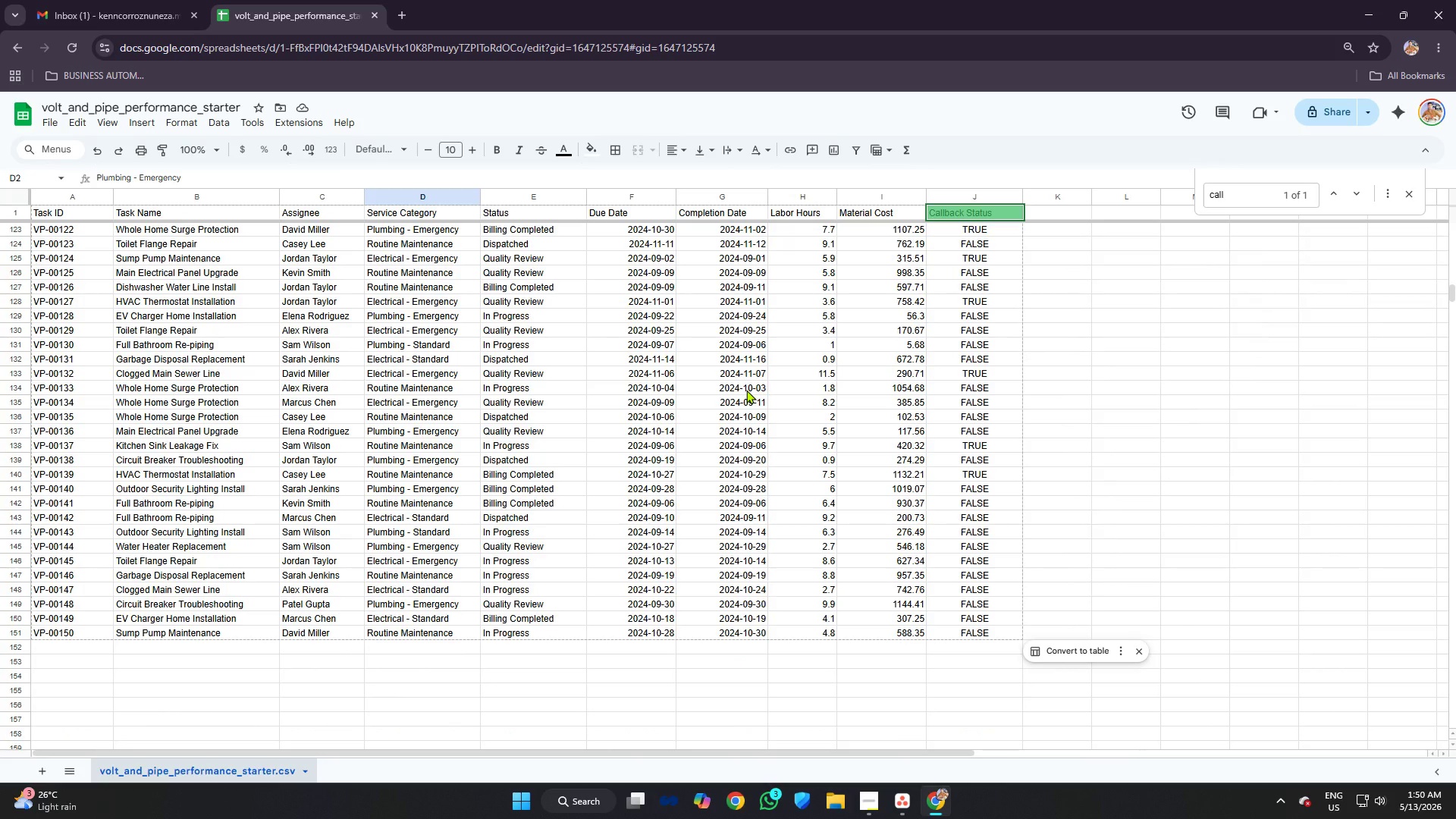 
wait(5.14)
 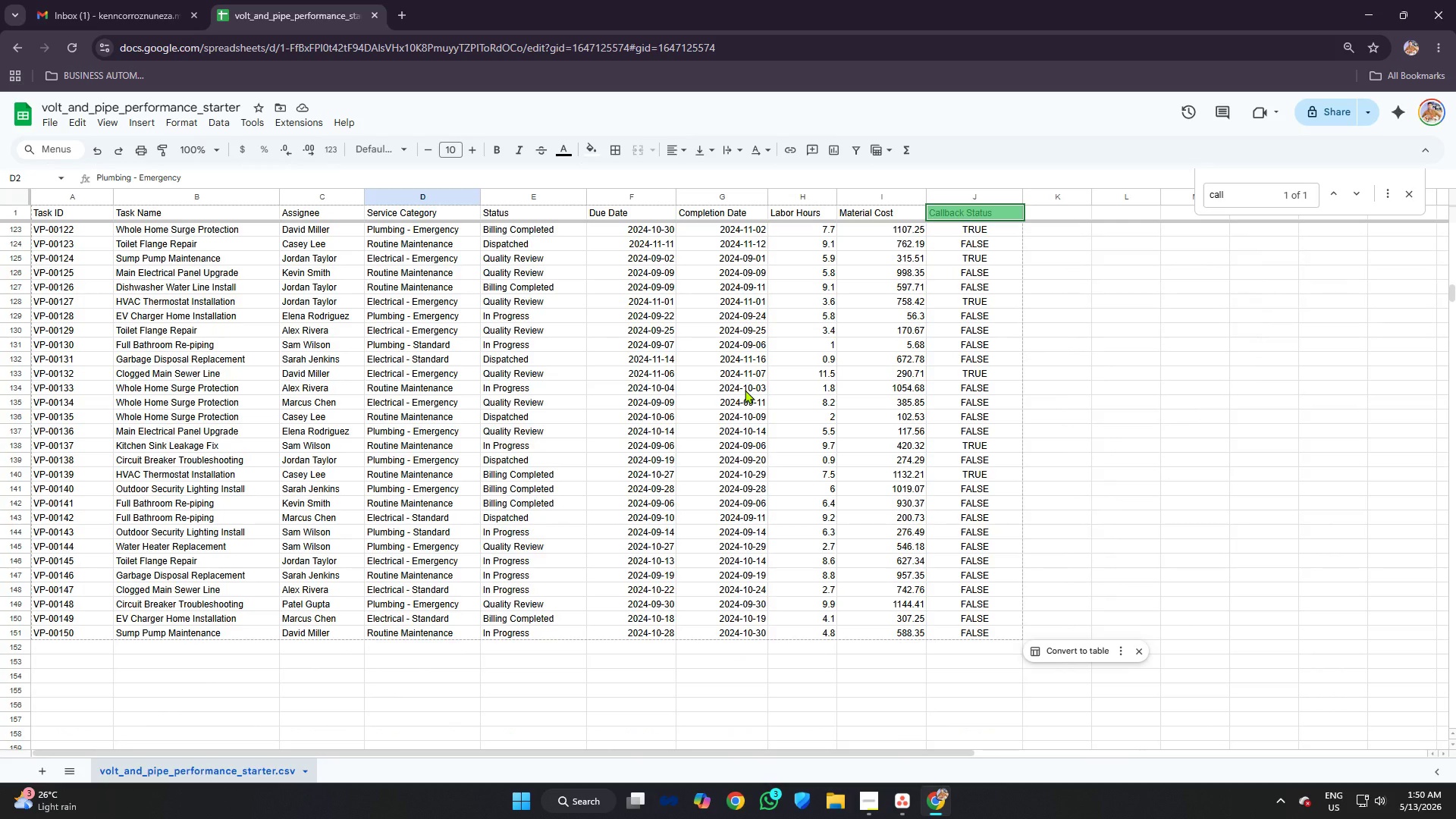 
scroll: coordinate [755, 390], scroll_direction: up, amount: 1.0
 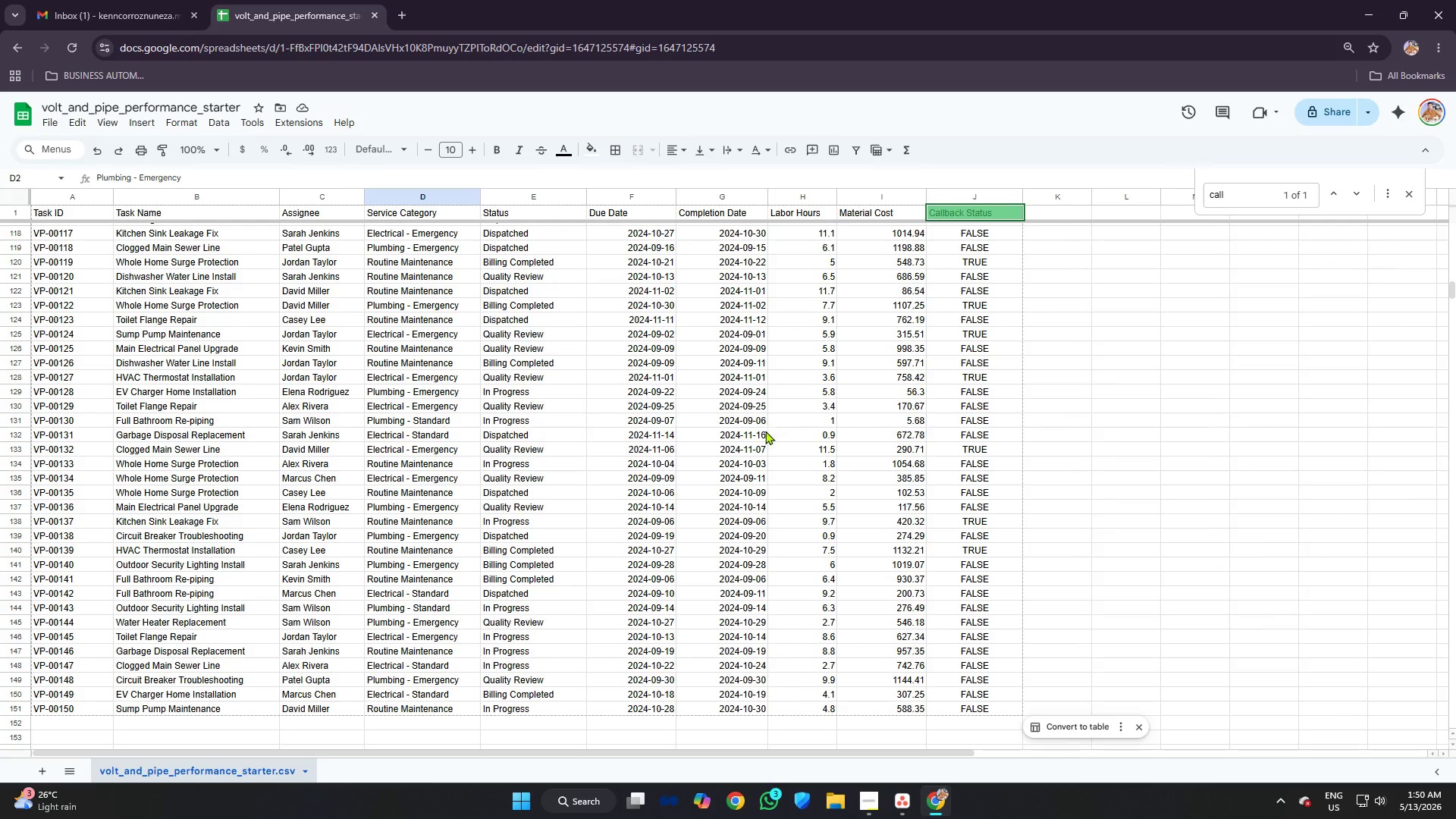 
left_click([763, 437])
 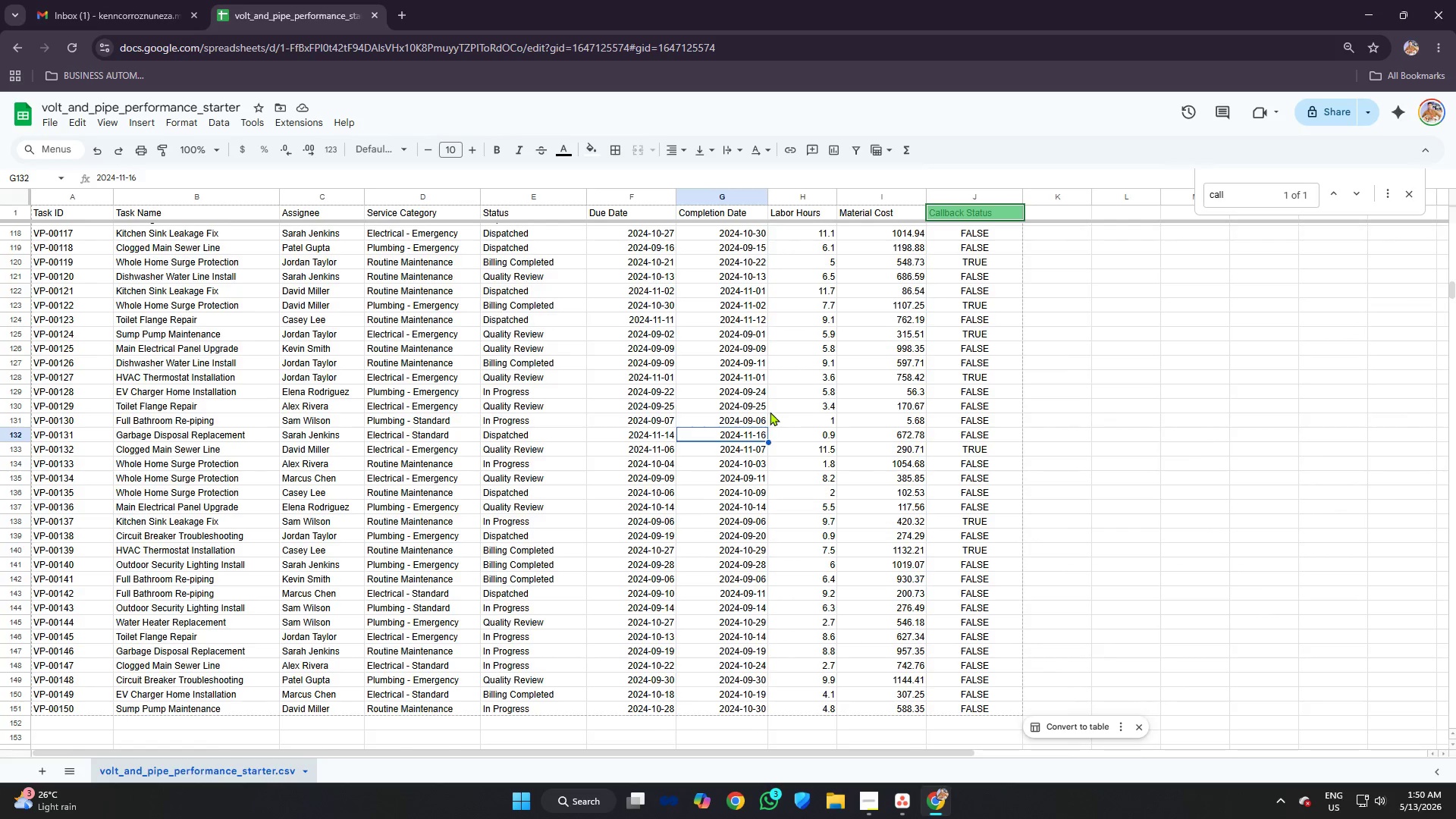 
scroll: coordinate [766, 300], scroll_direction: up, amount: 17.0
 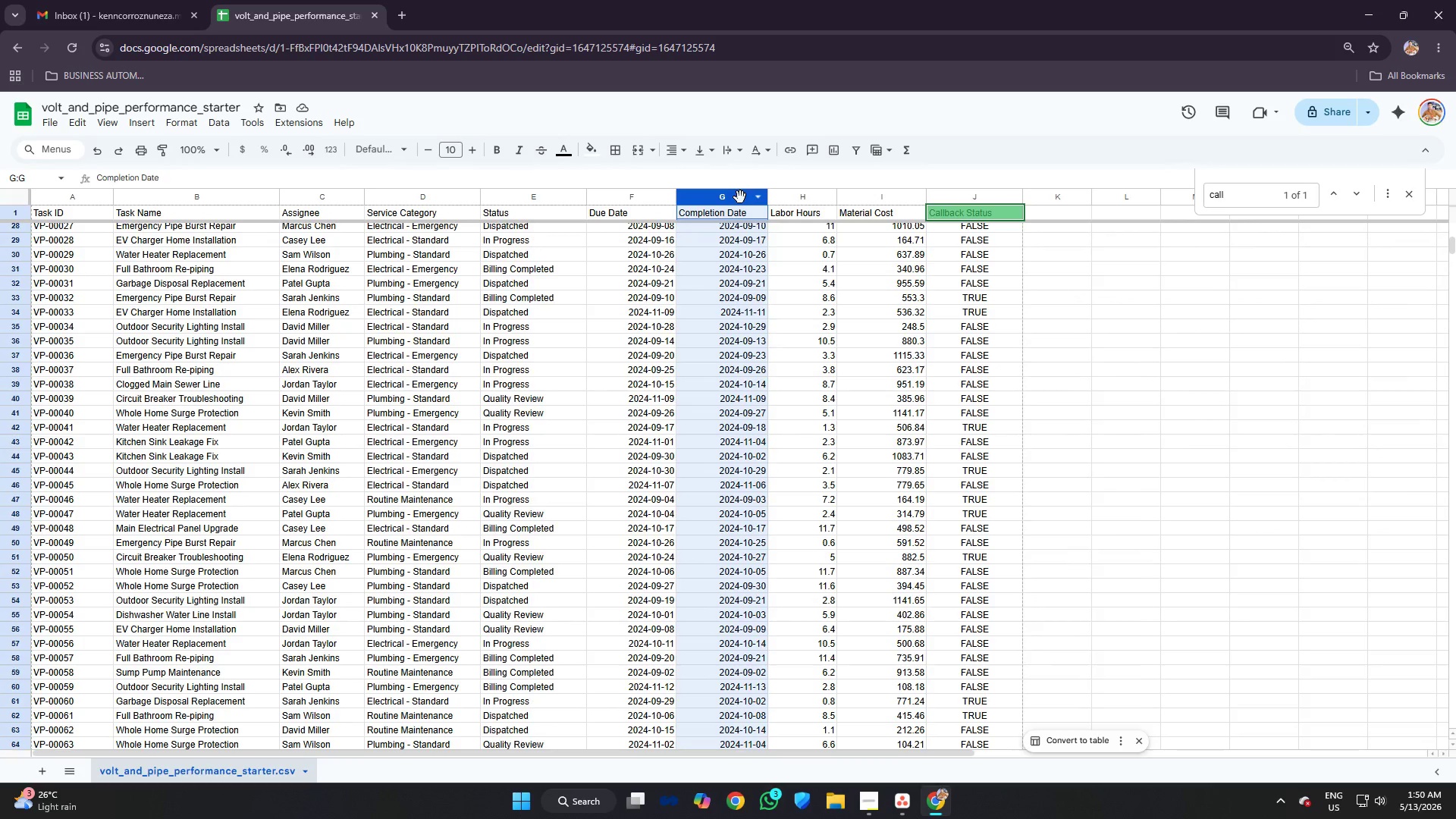 
right_click([739, 197])
 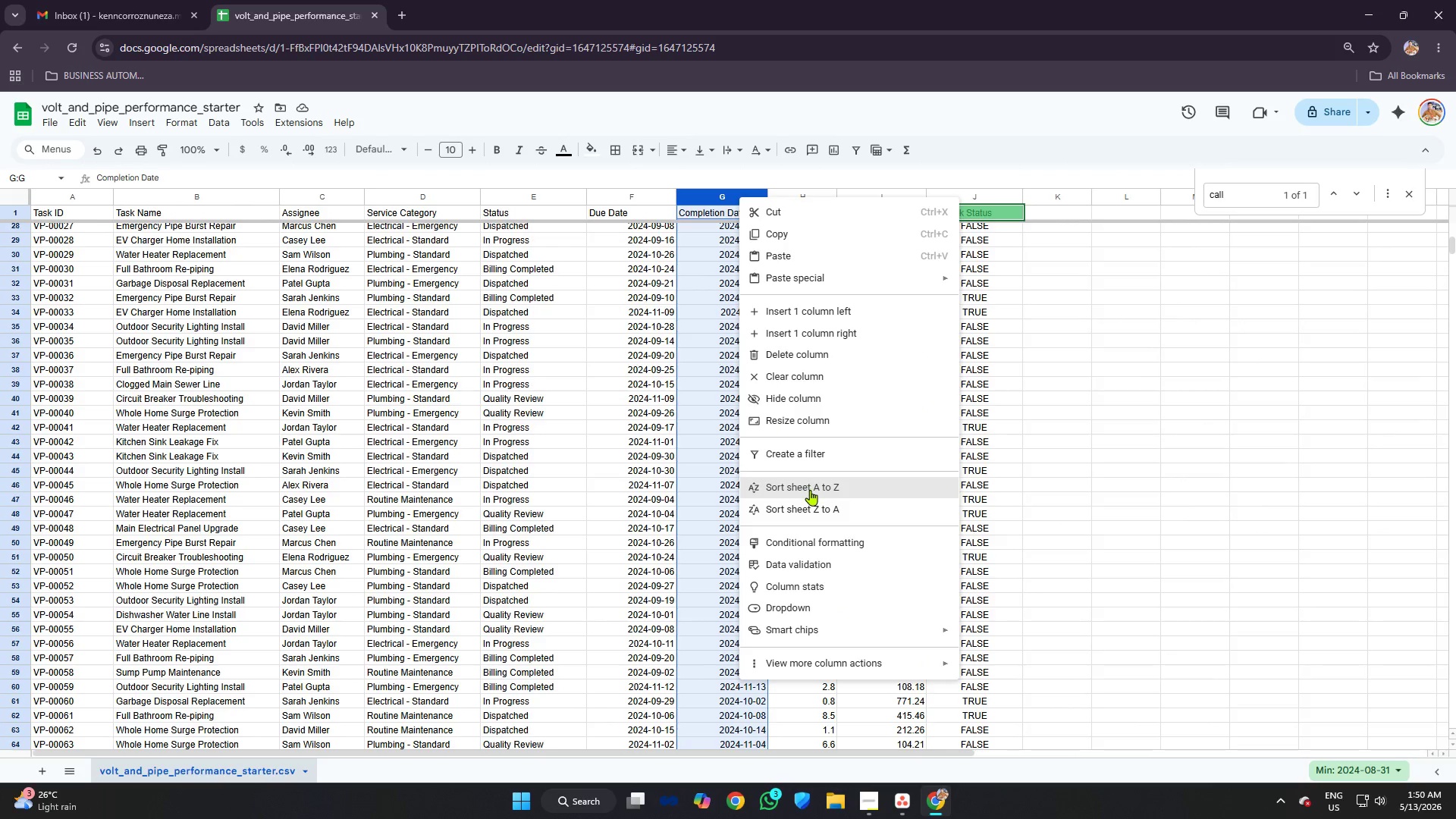 
left_click([810, 490])
 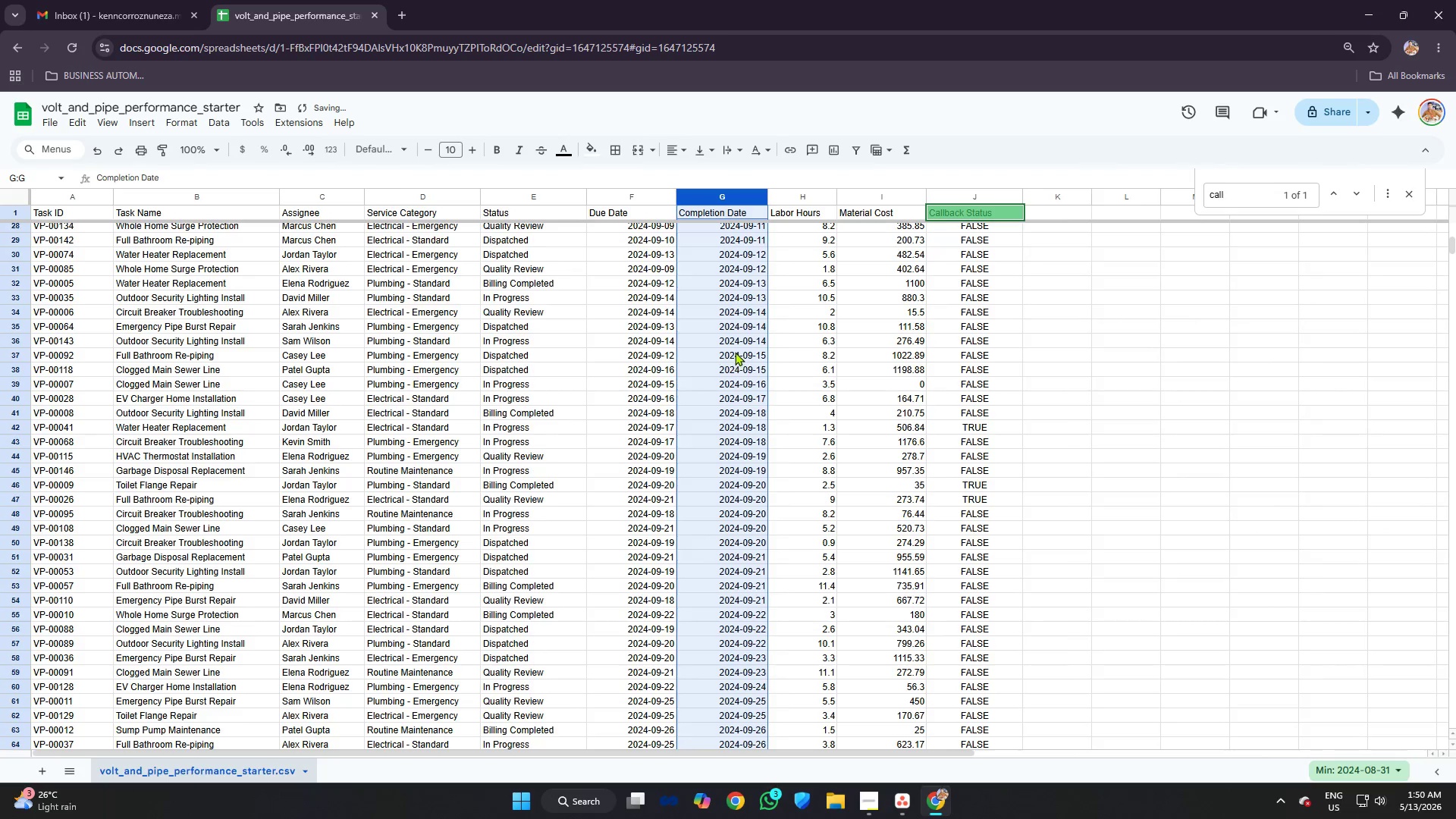 
scroll: coordinate [743, 329], scroll_direction: down, amount: 17.0
 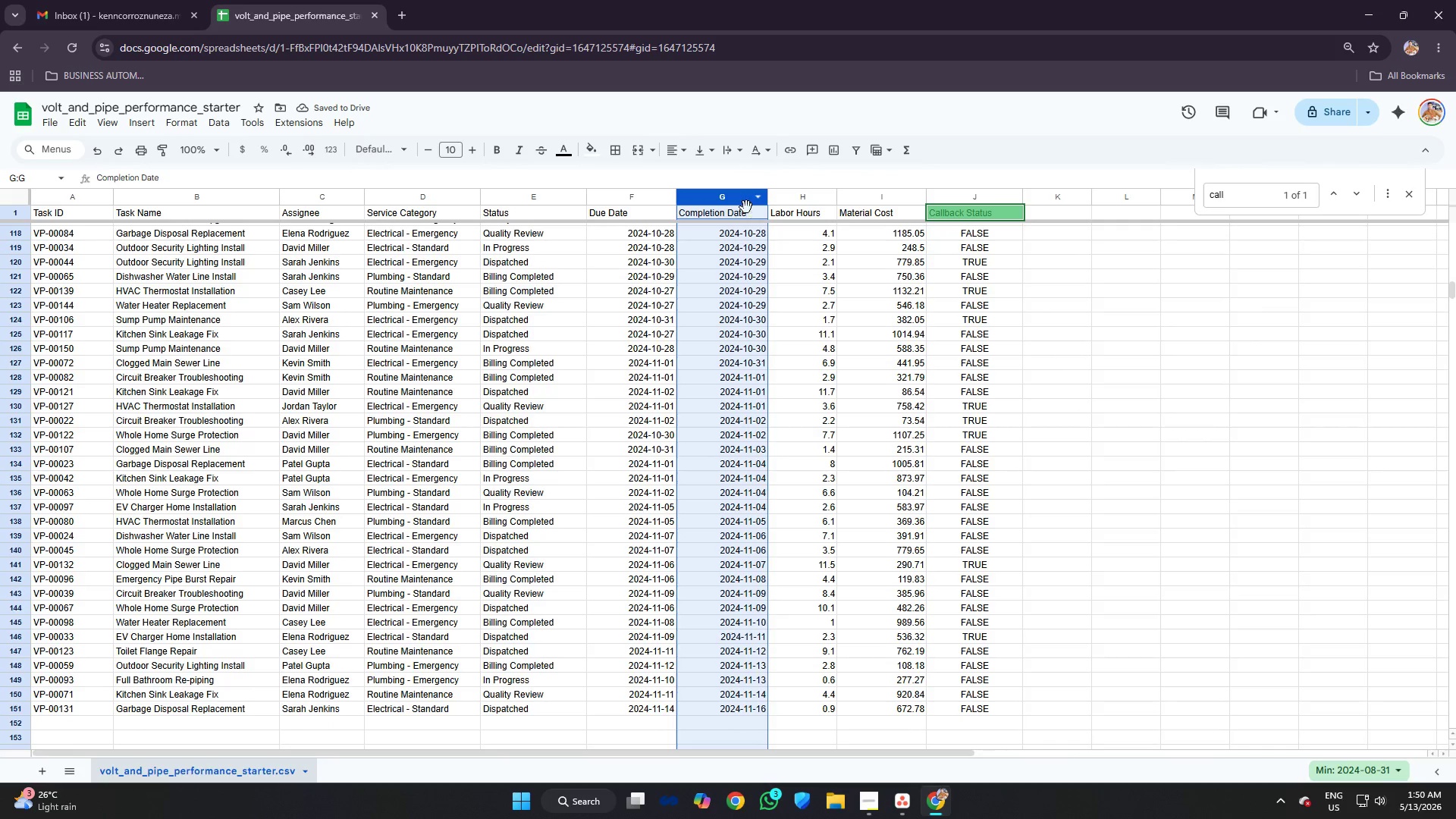 
key(Control+ControlLeft)
 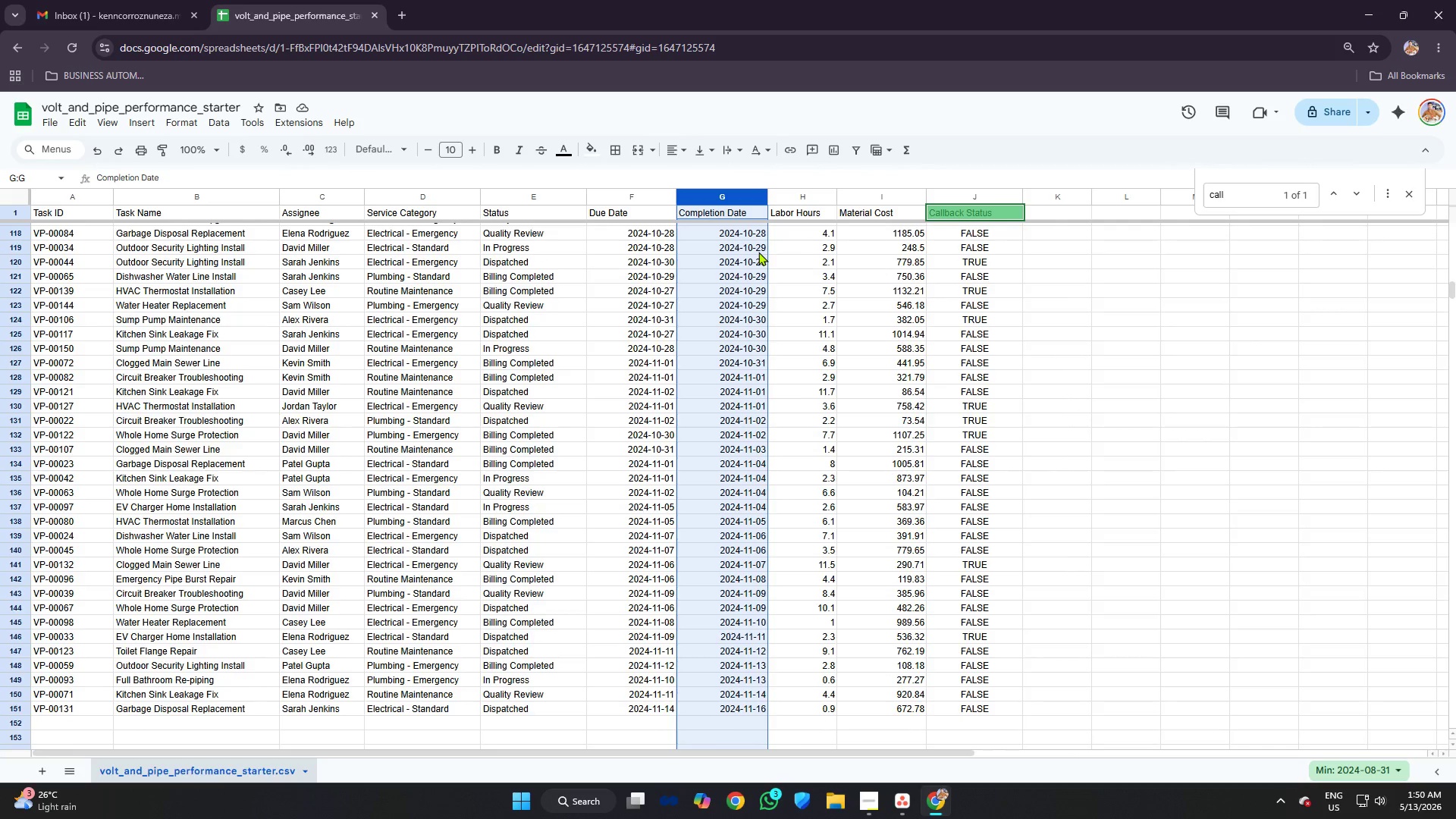 
key(Control+ControlLeft)
 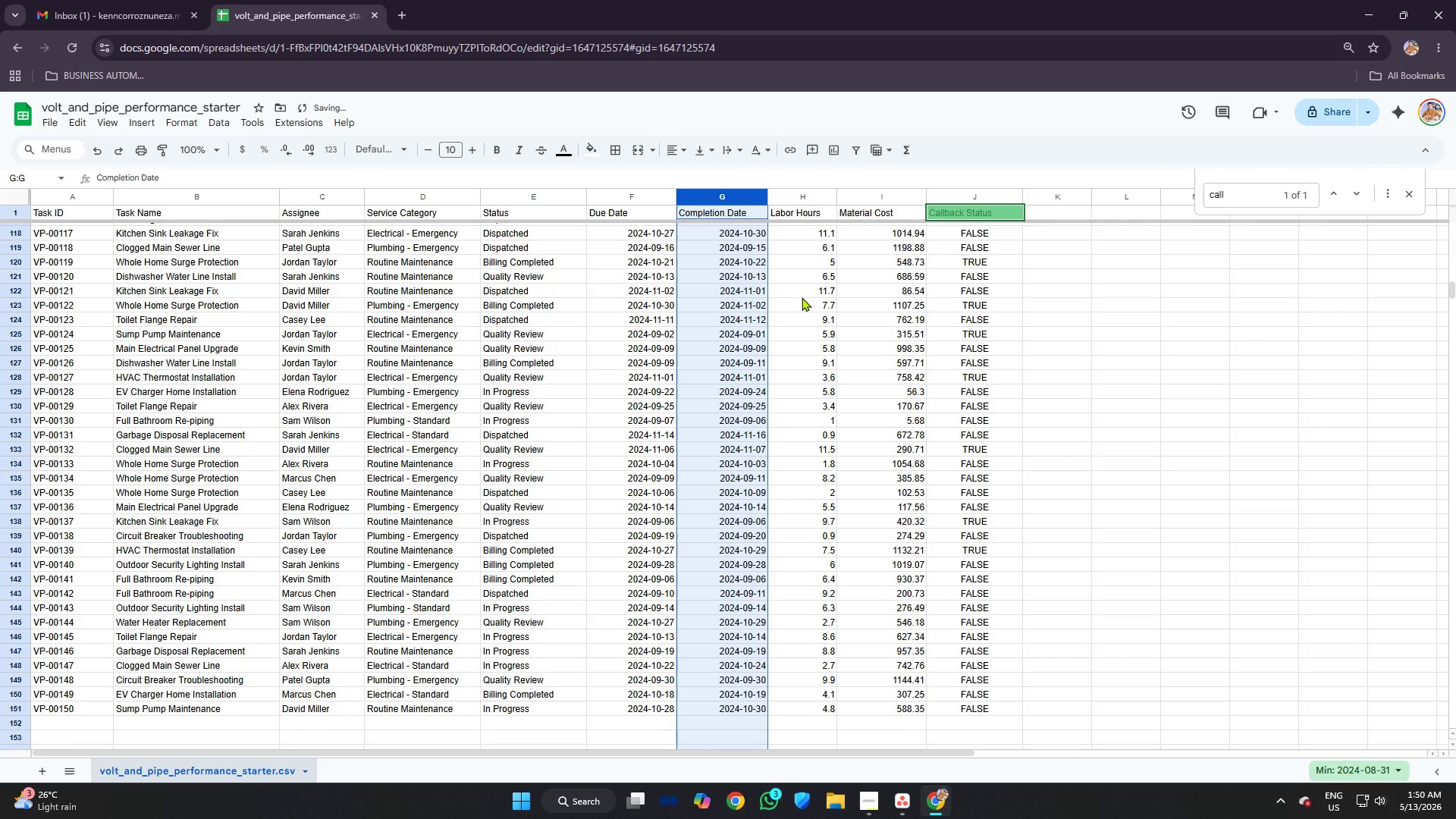 
key(Control+Z)
 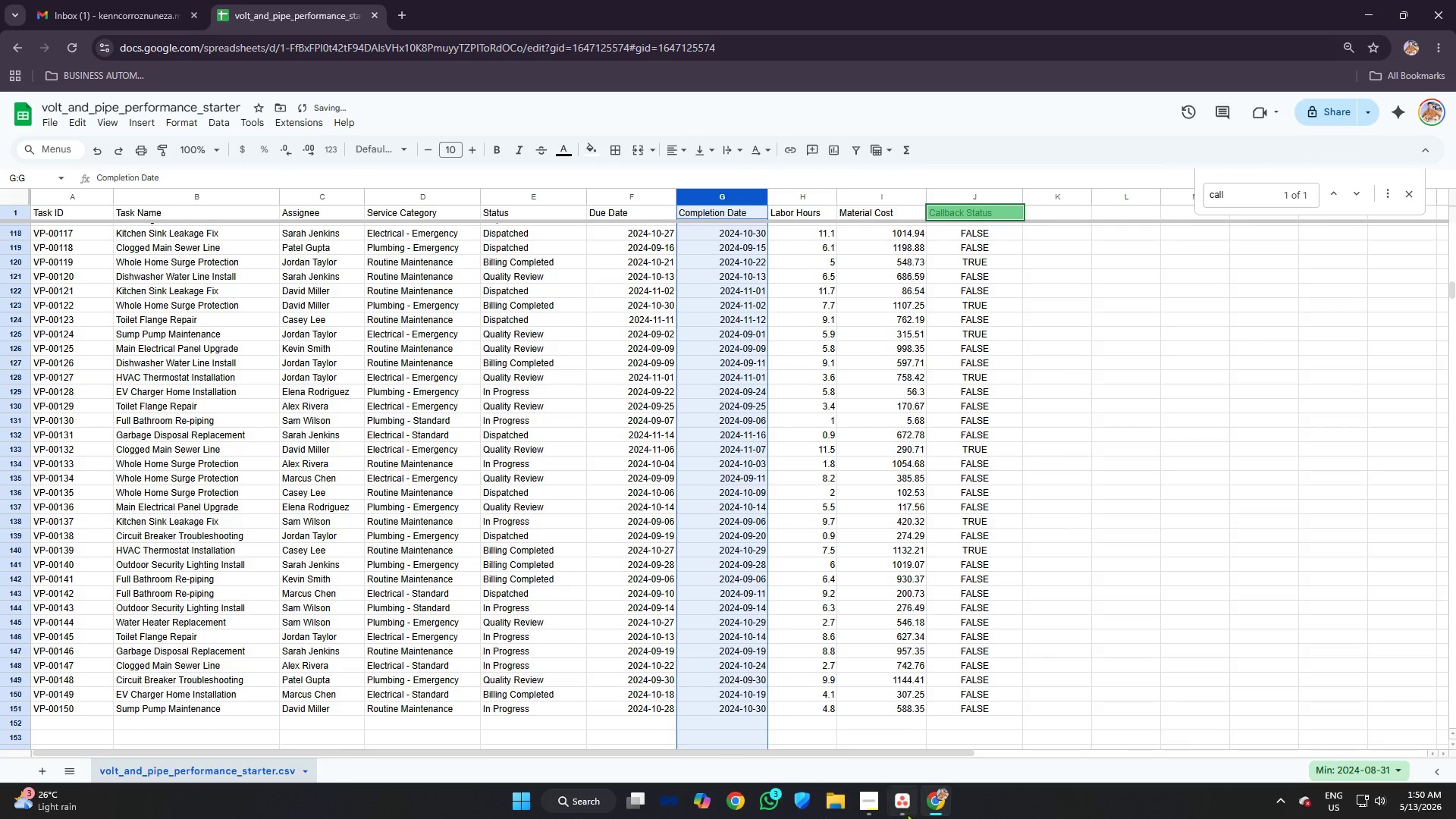 
left_click([909, 809])
 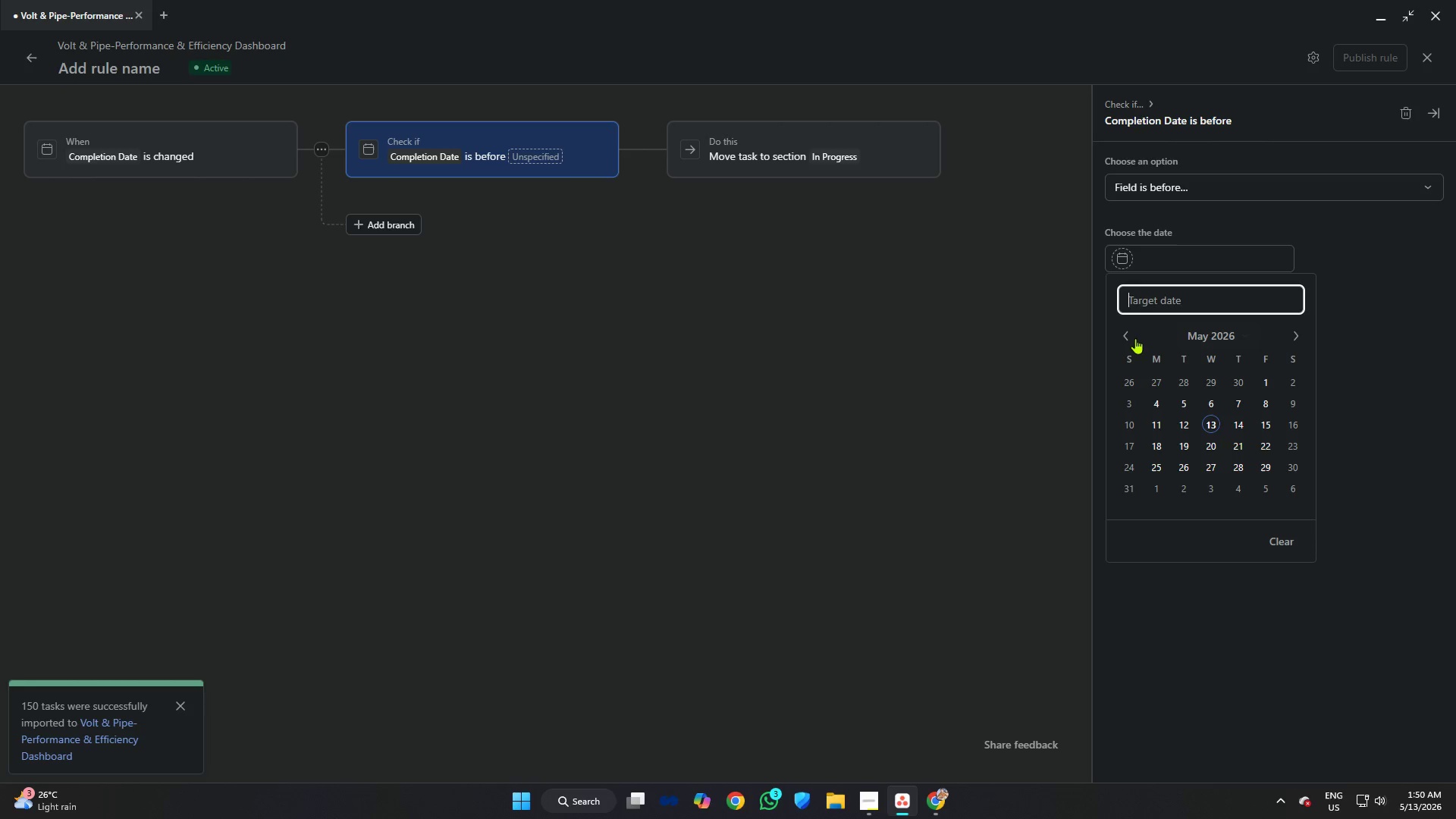 
double_click([1130, 337])
 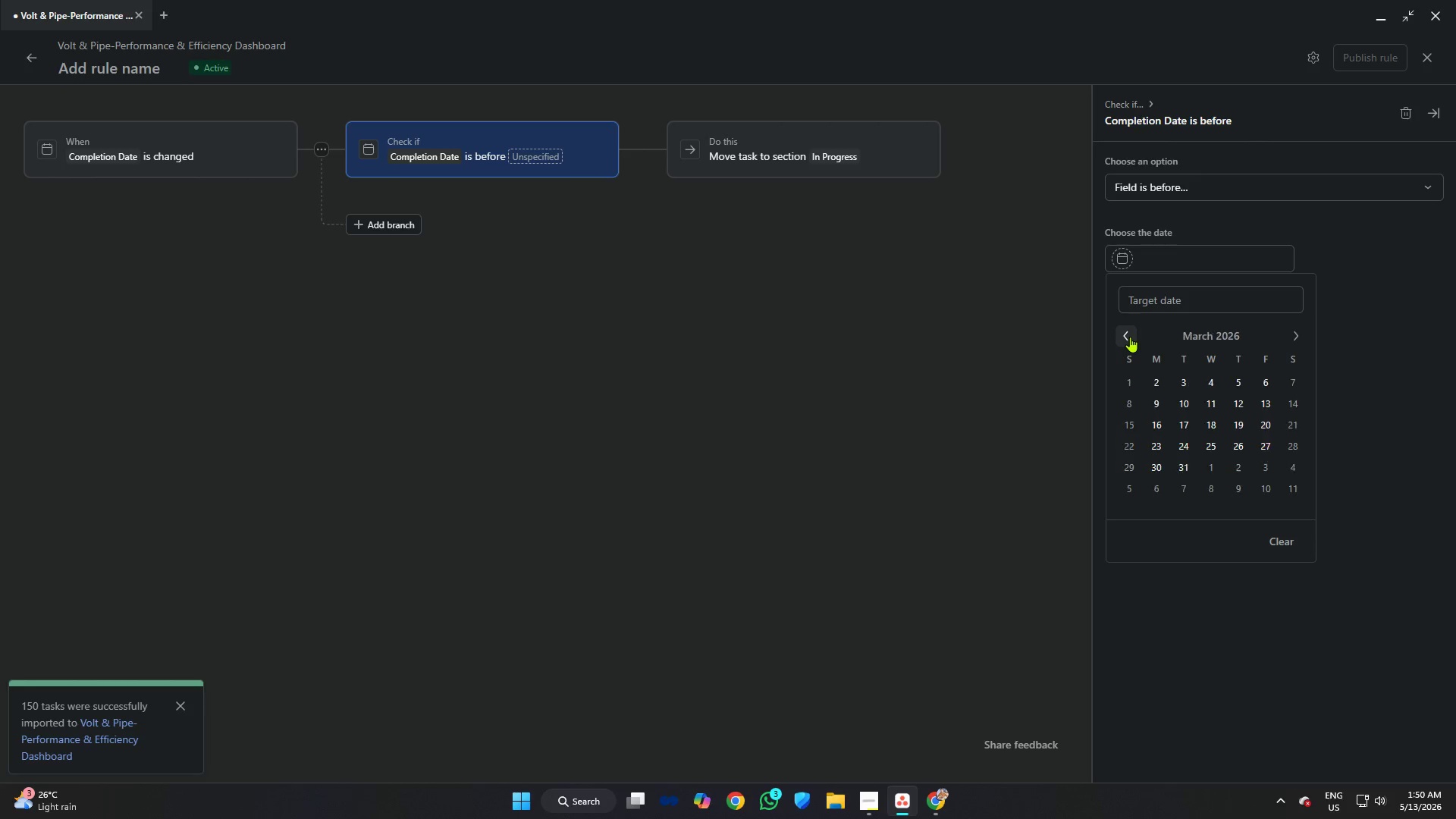 
triple_click([1130, 337])
 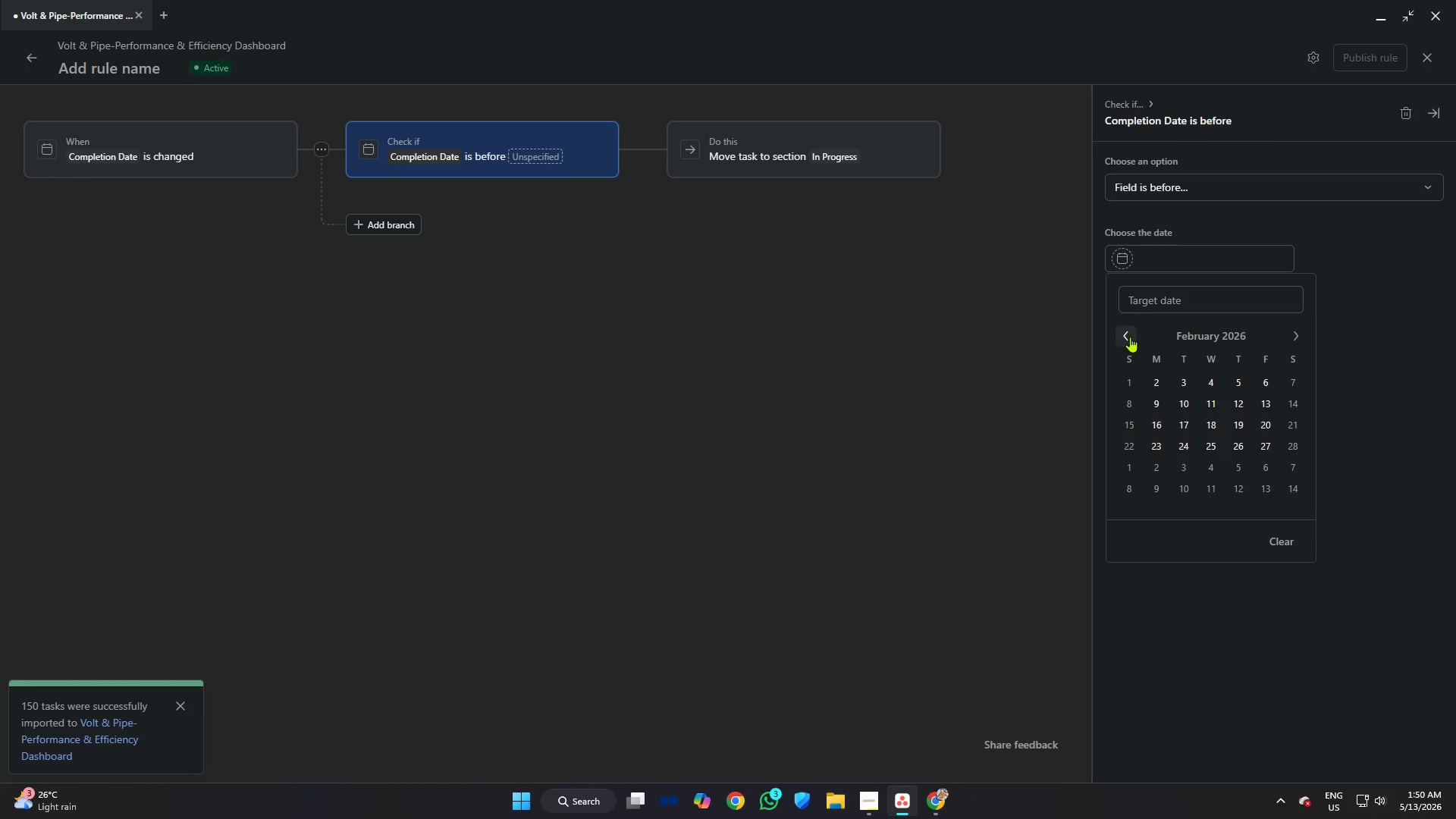 
triple_click([1130, 337])
 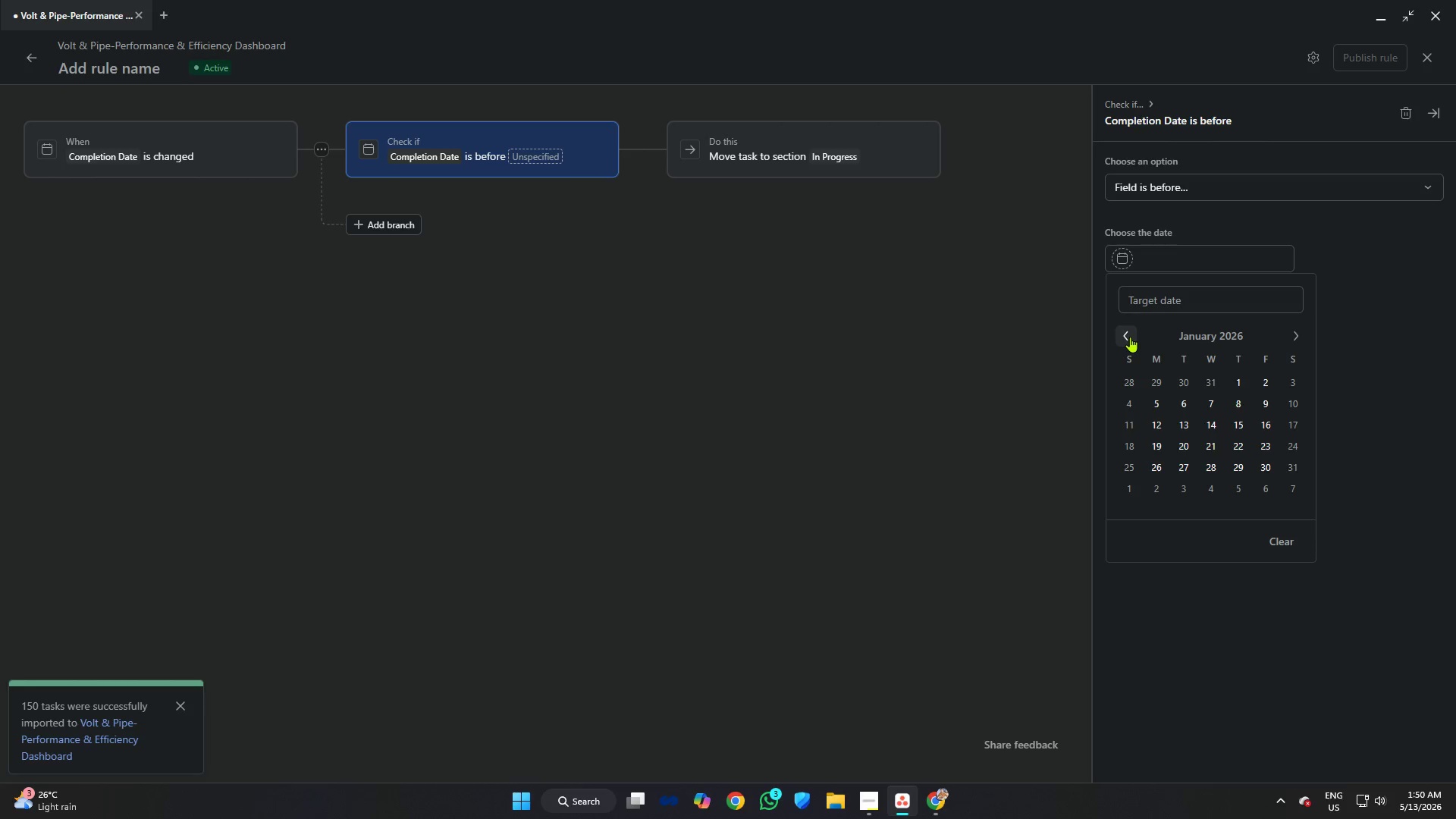 
triple_click([1130, 337])
 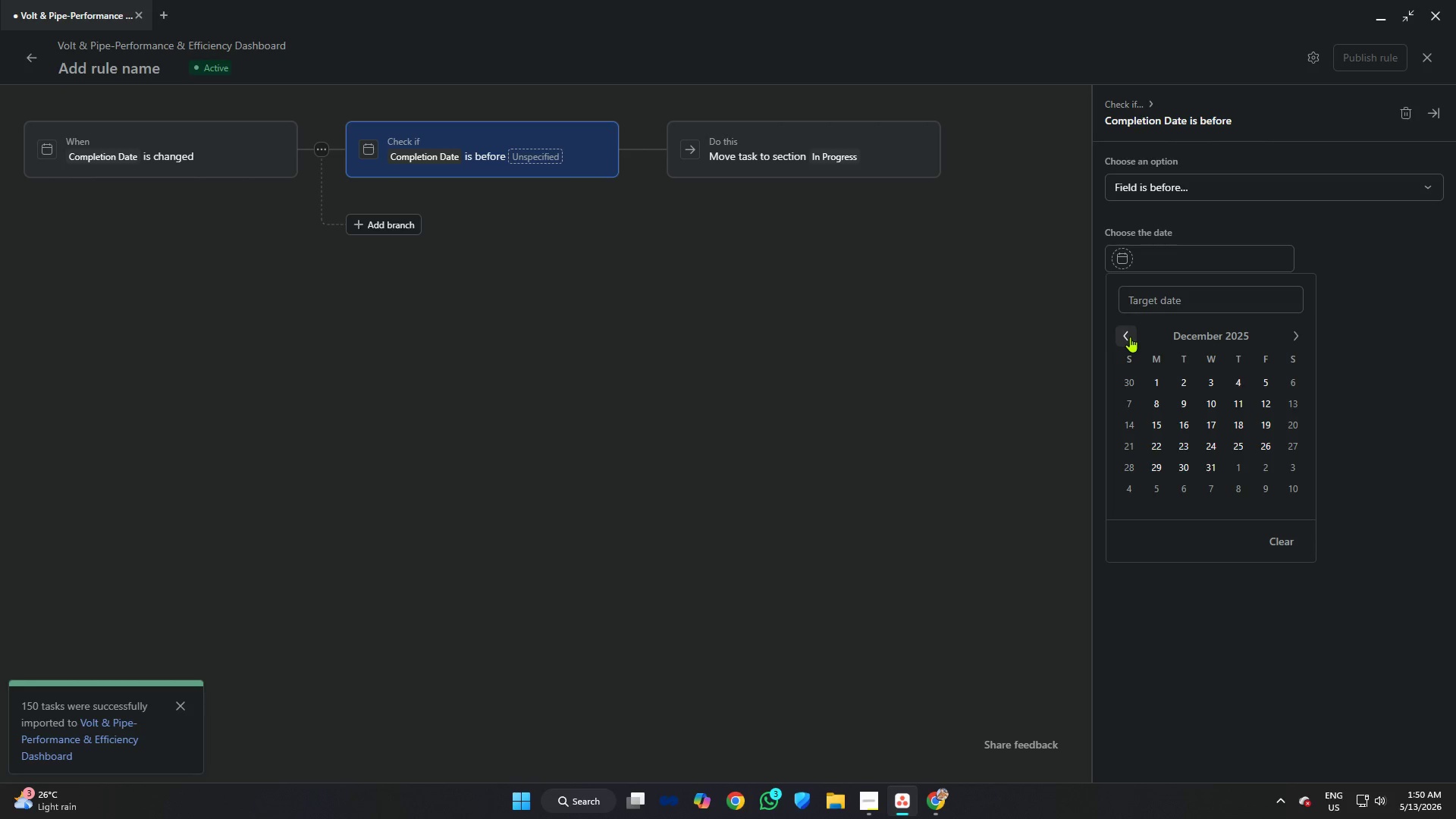 
triple_click([1130, 337])
 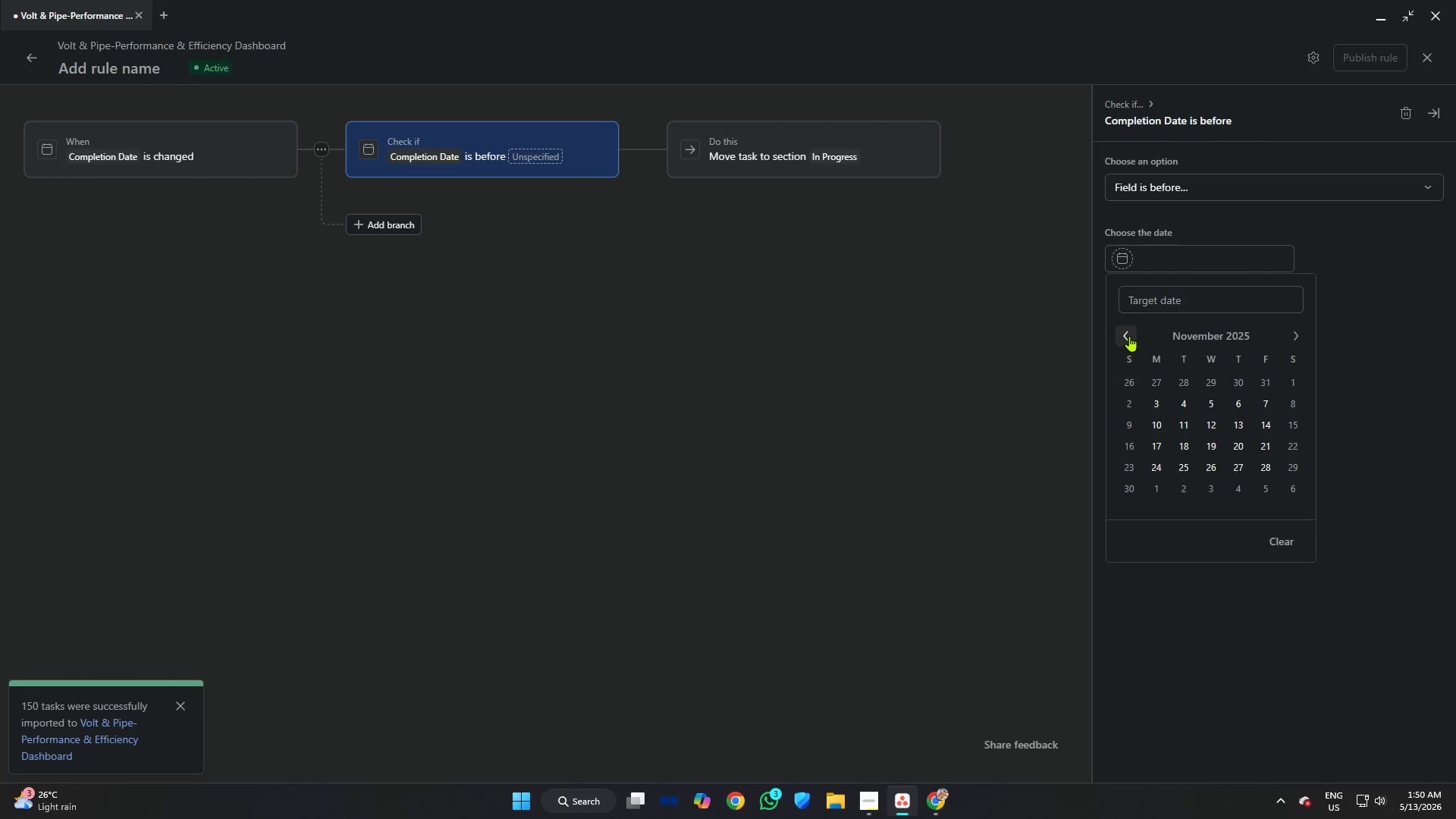 
triple_click([1129, 336])
 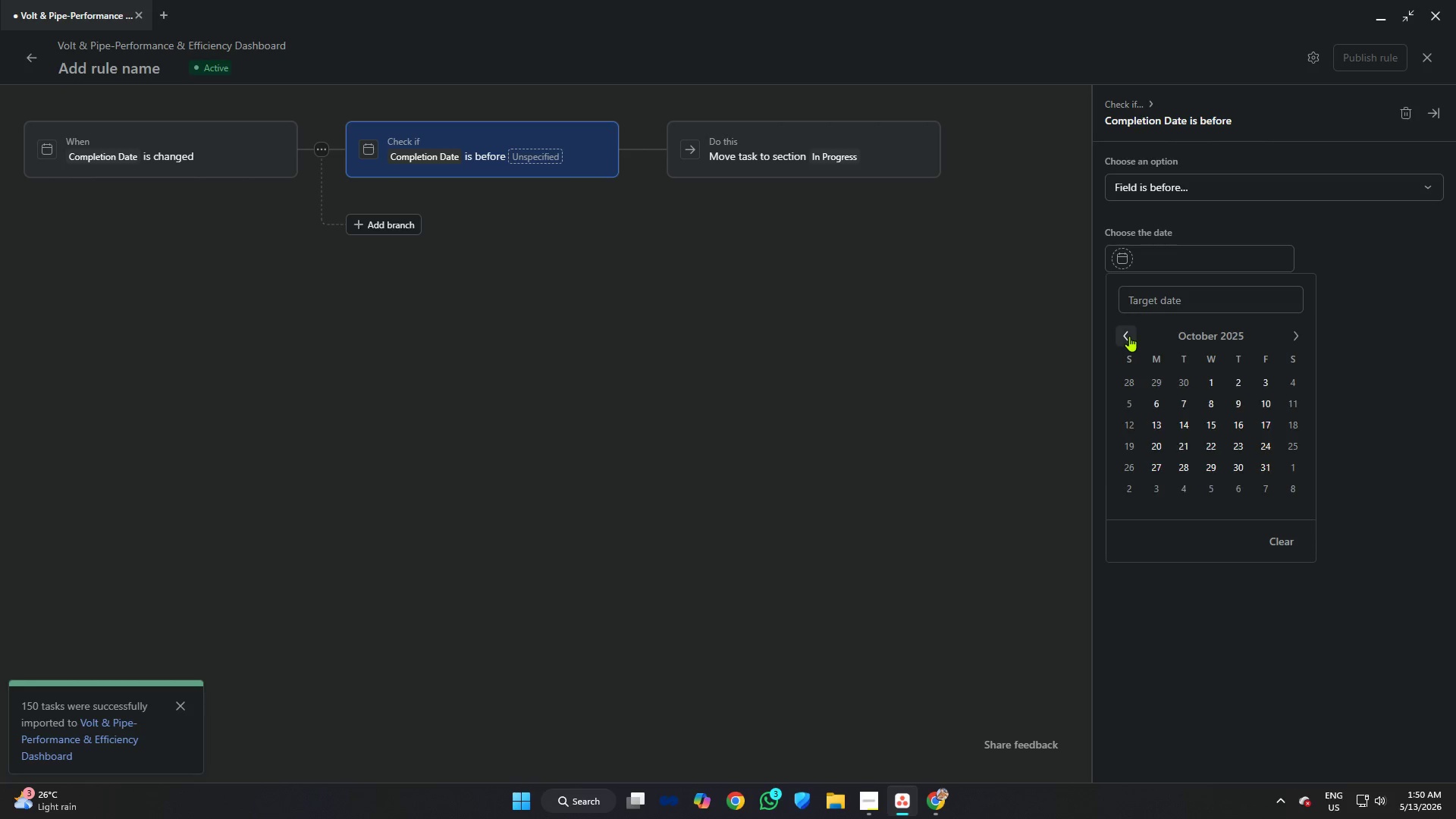 
triple_click([1129, 336])